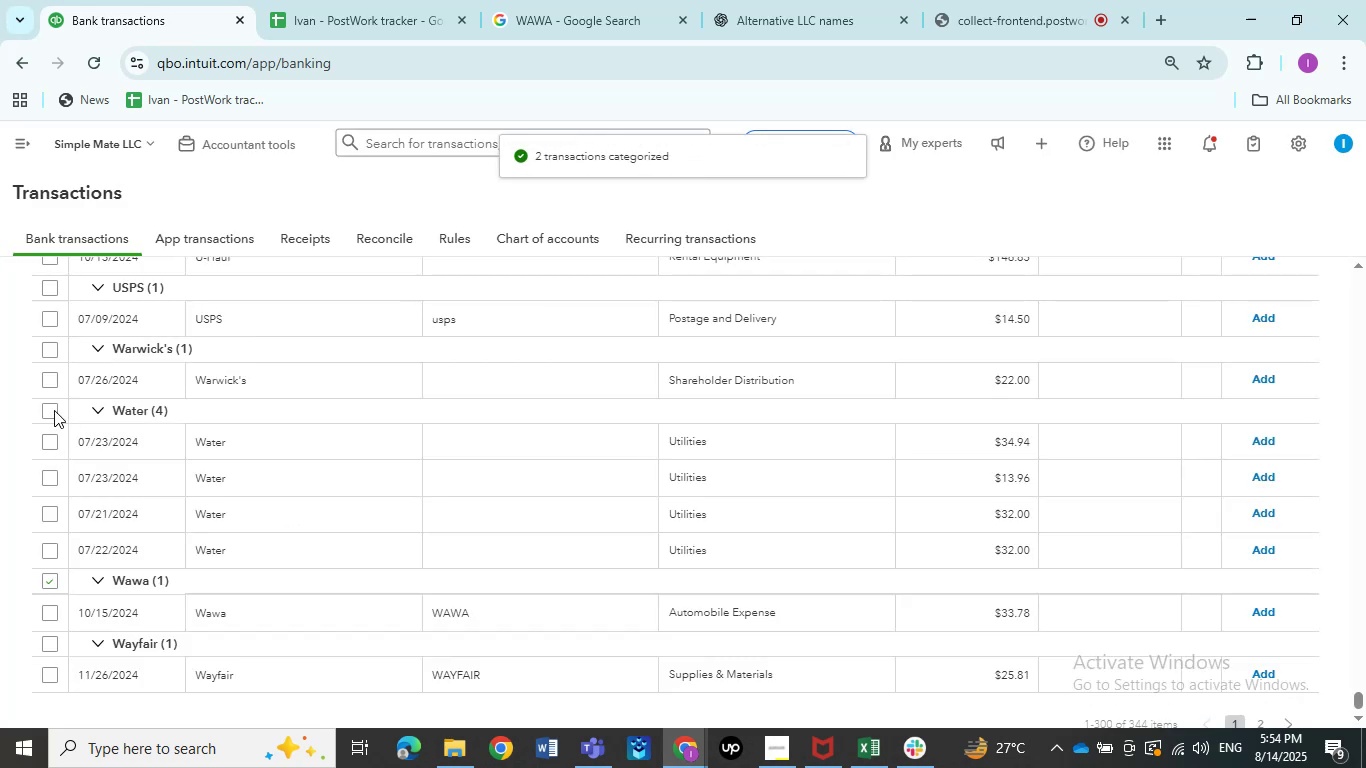 
wait(5.9)
 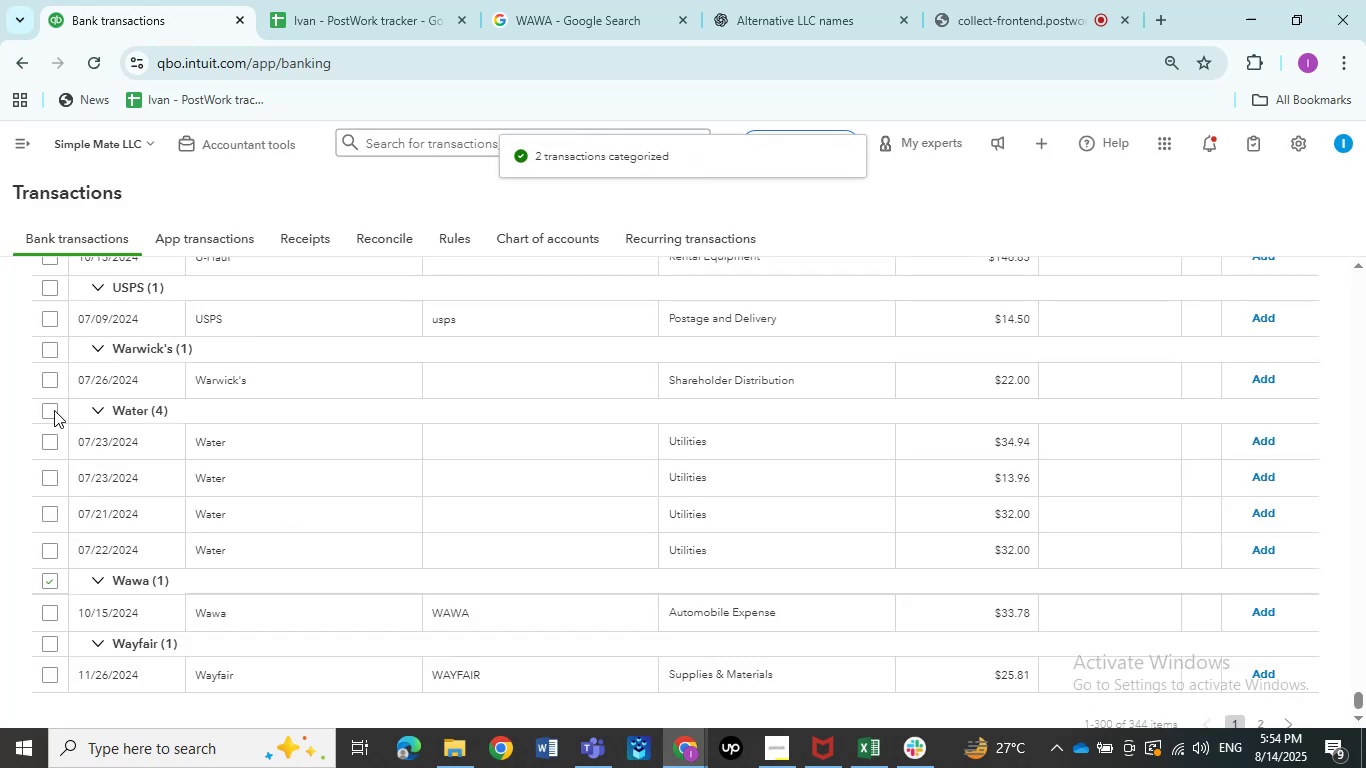 
left_click([54, 410])
 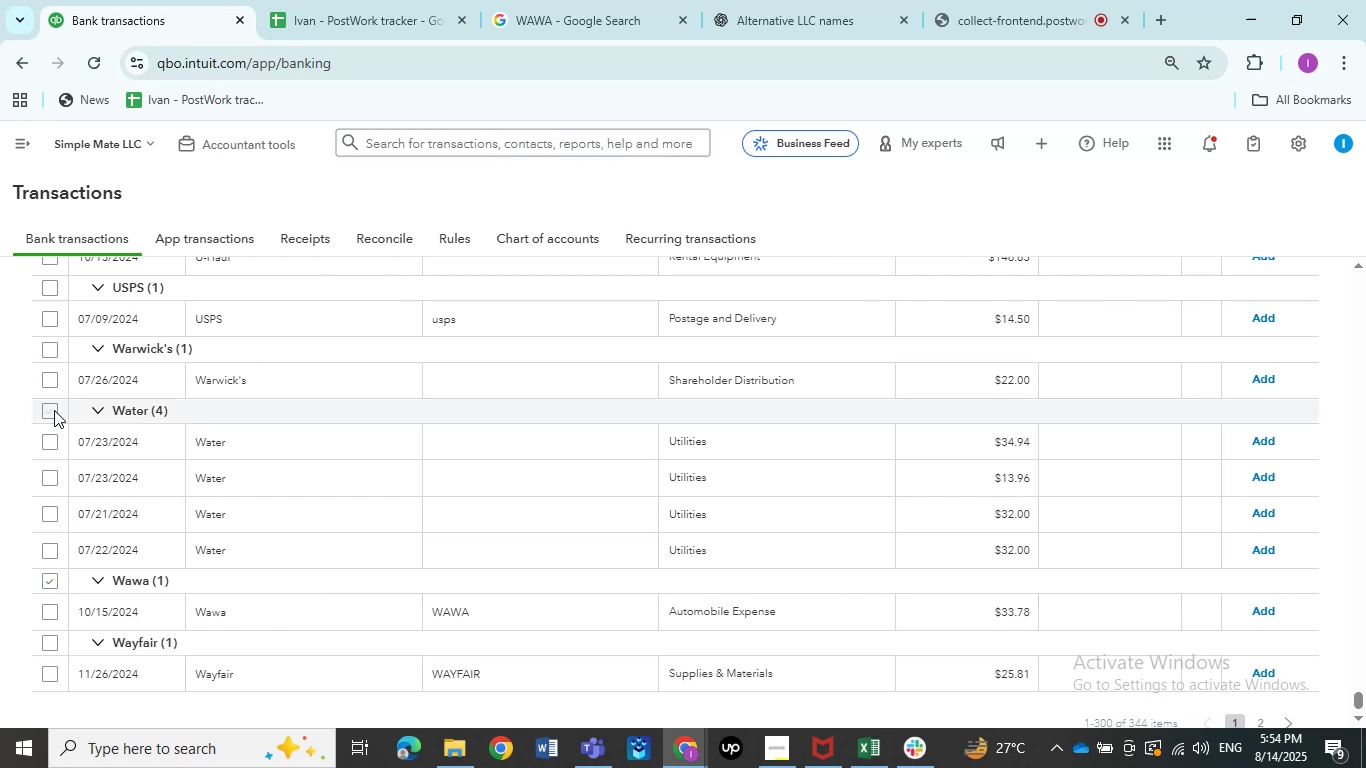 
wait(11.77)
 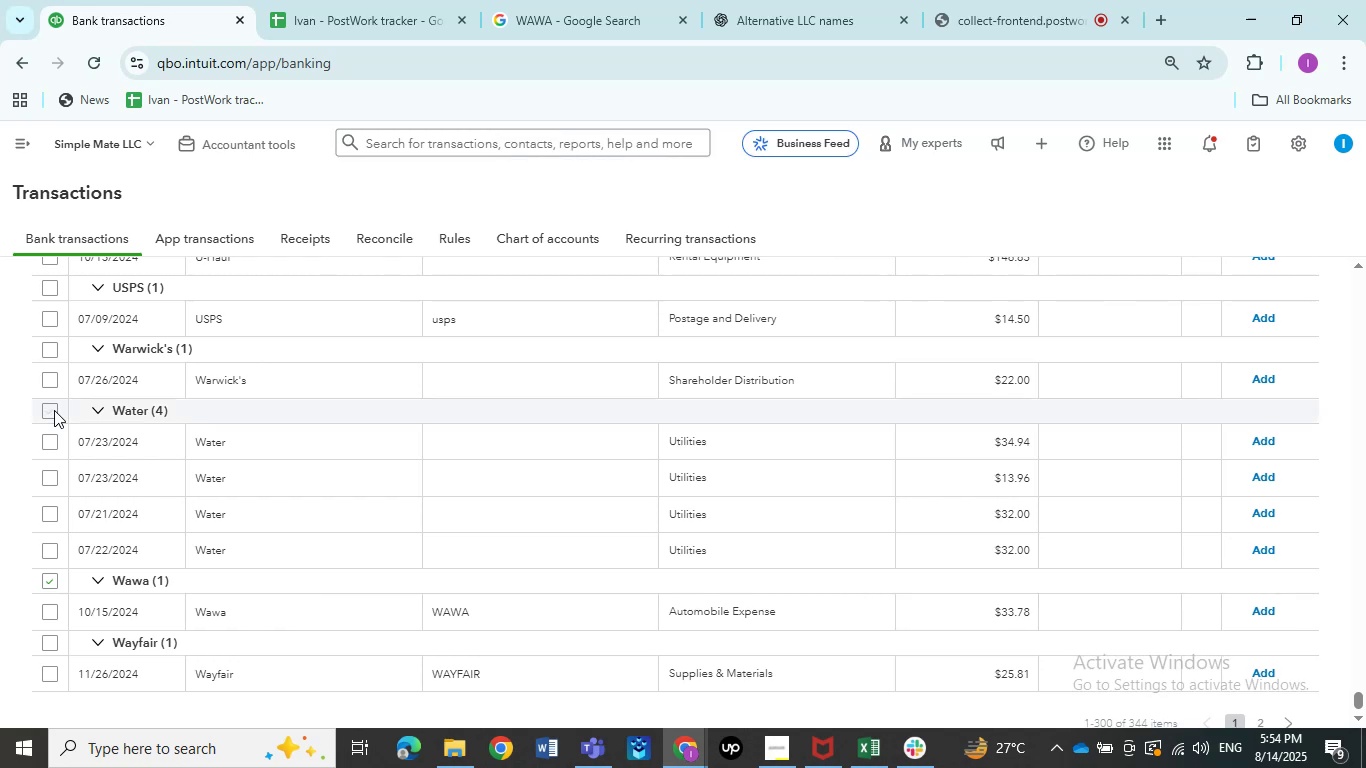 
left_click([54, 410])
 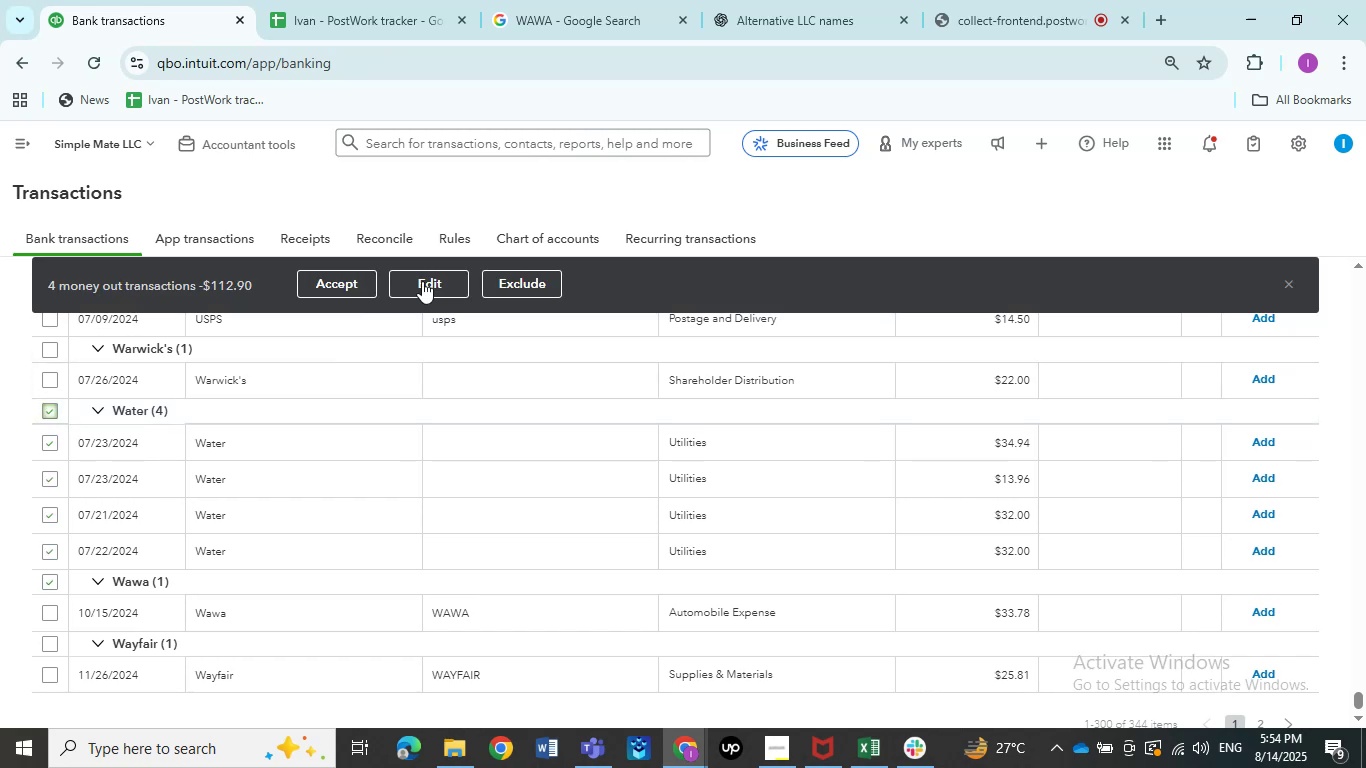 
left_click([425, 277])
 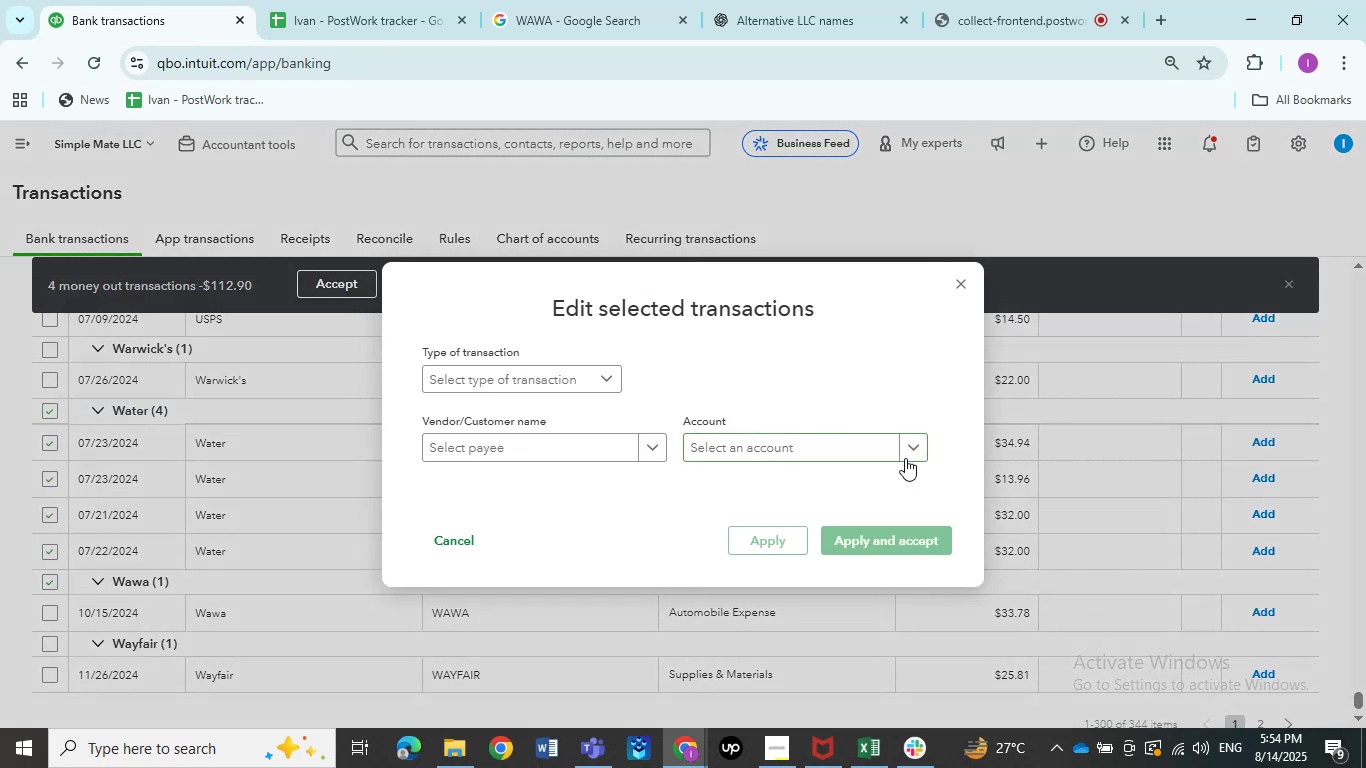 
left_click([920, 444])
 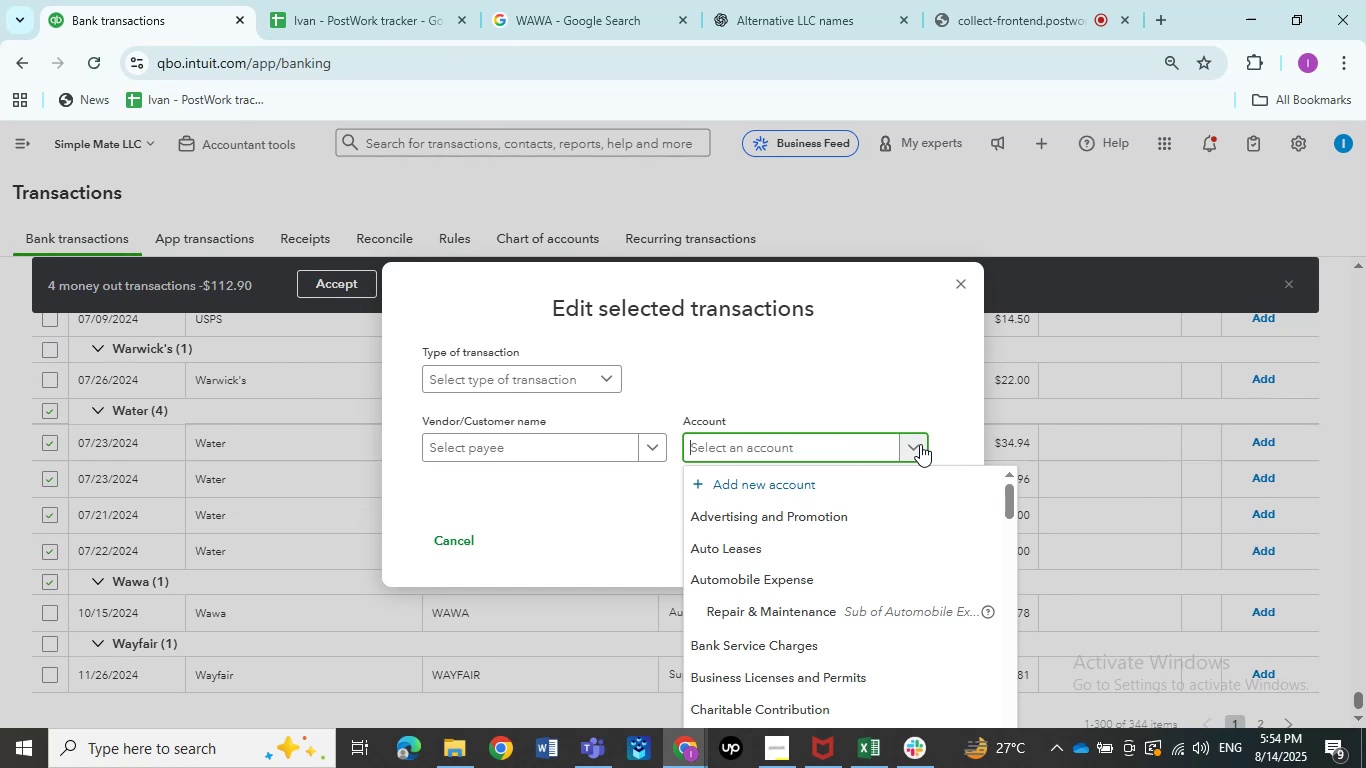 
wait(6.99)
 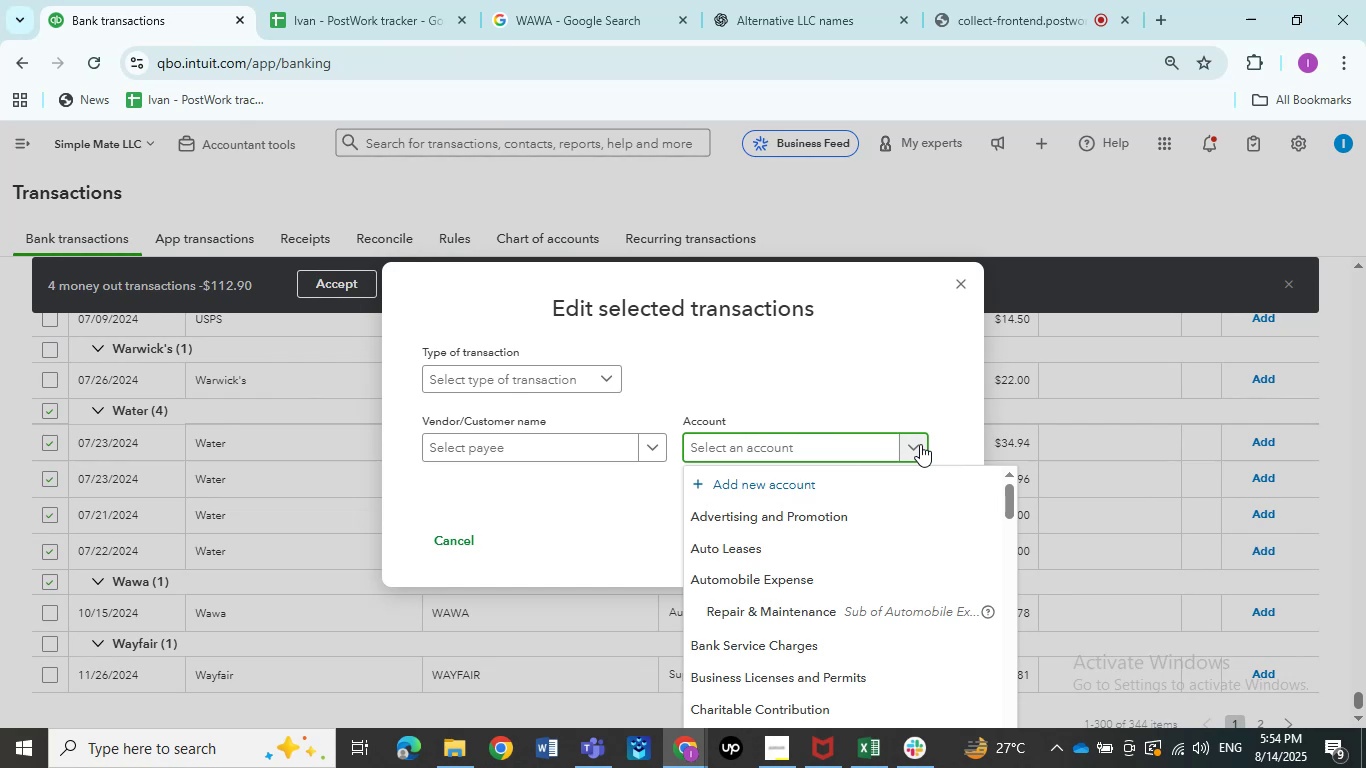 
scroll: coordinate [747, 589], scroll_direction: down, amount: 7.0
 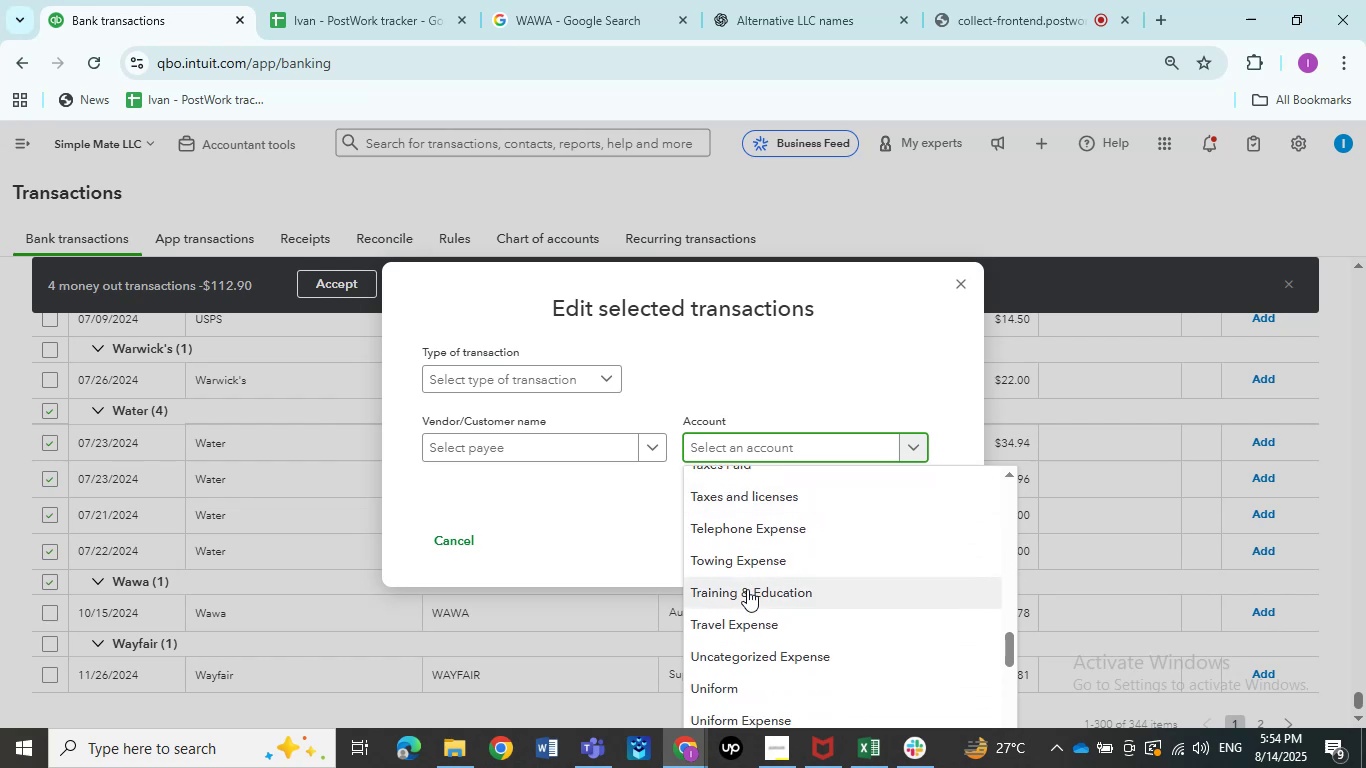 
type(ut)
 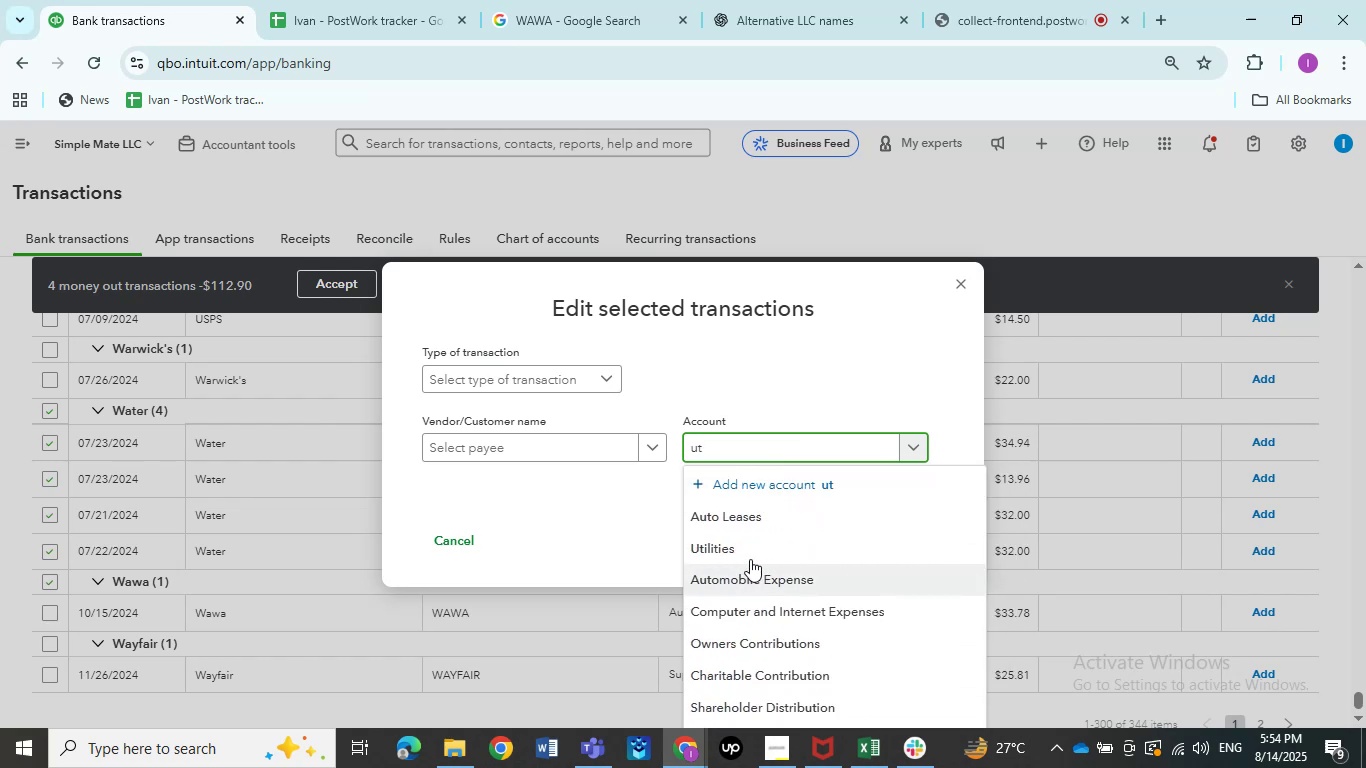 
left_click([750, 544])
 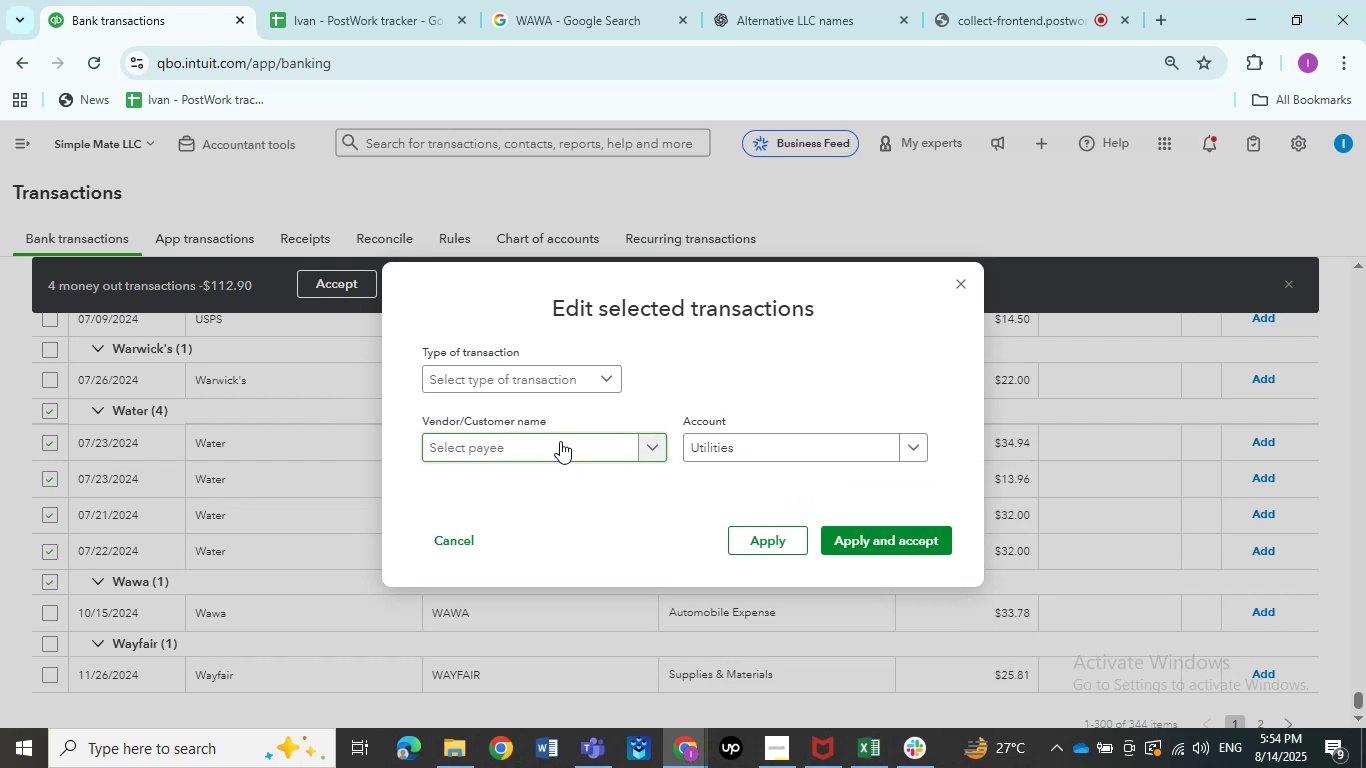 
left_click([560, 442])
 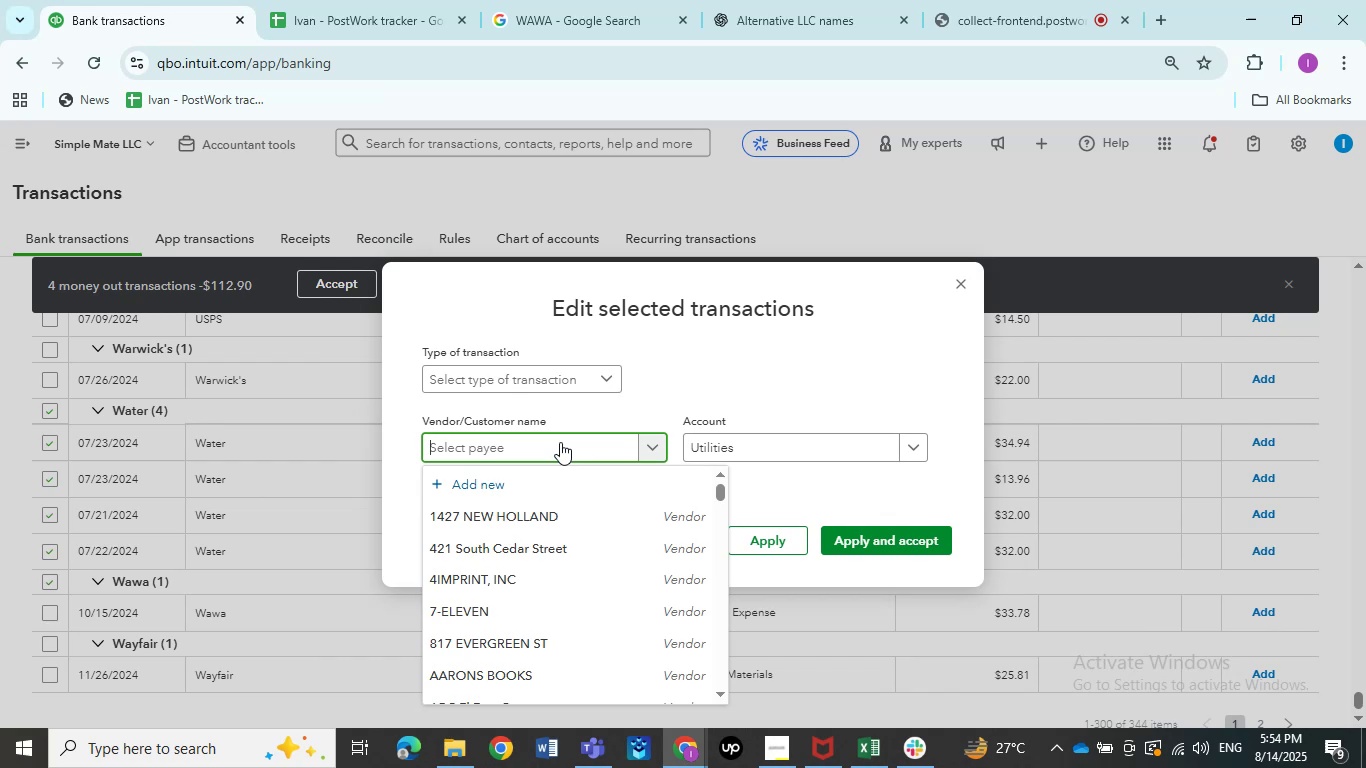 
type(wat)
 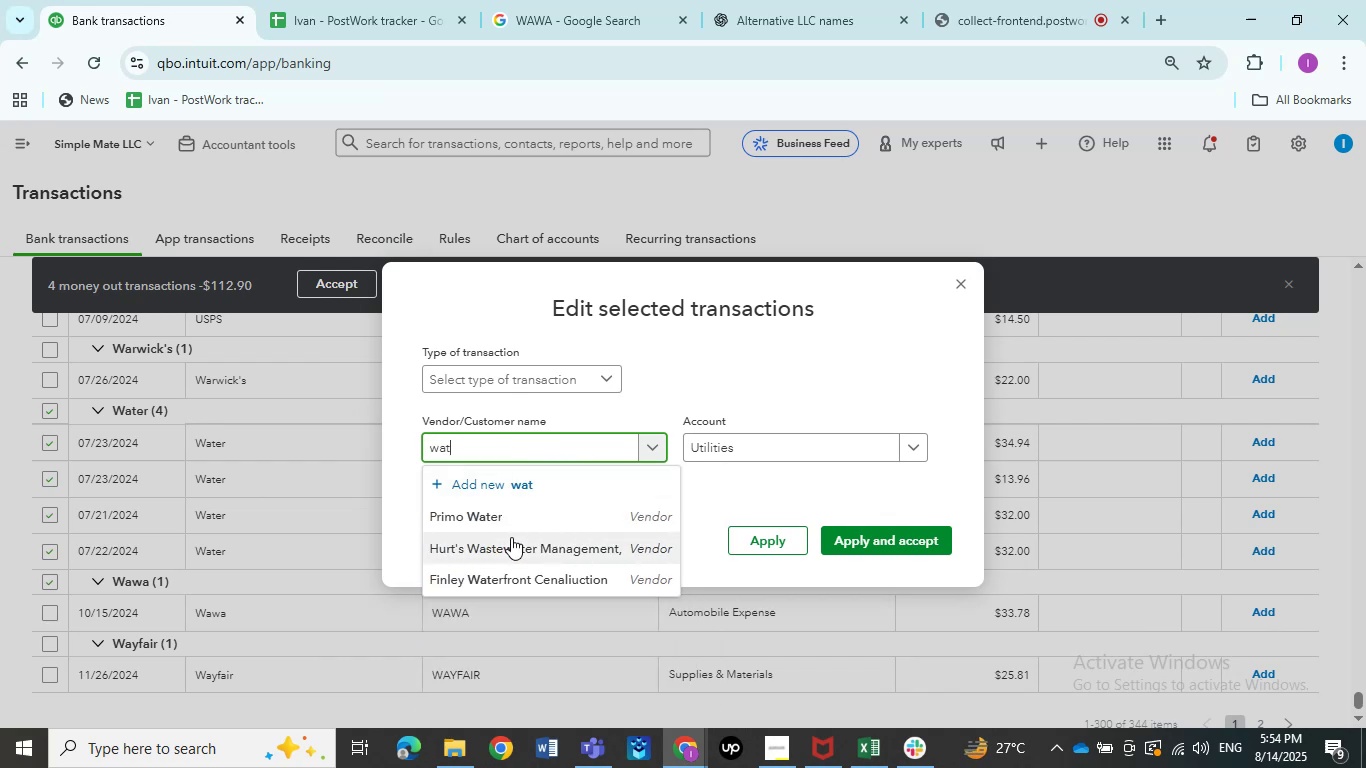 
key(E)
 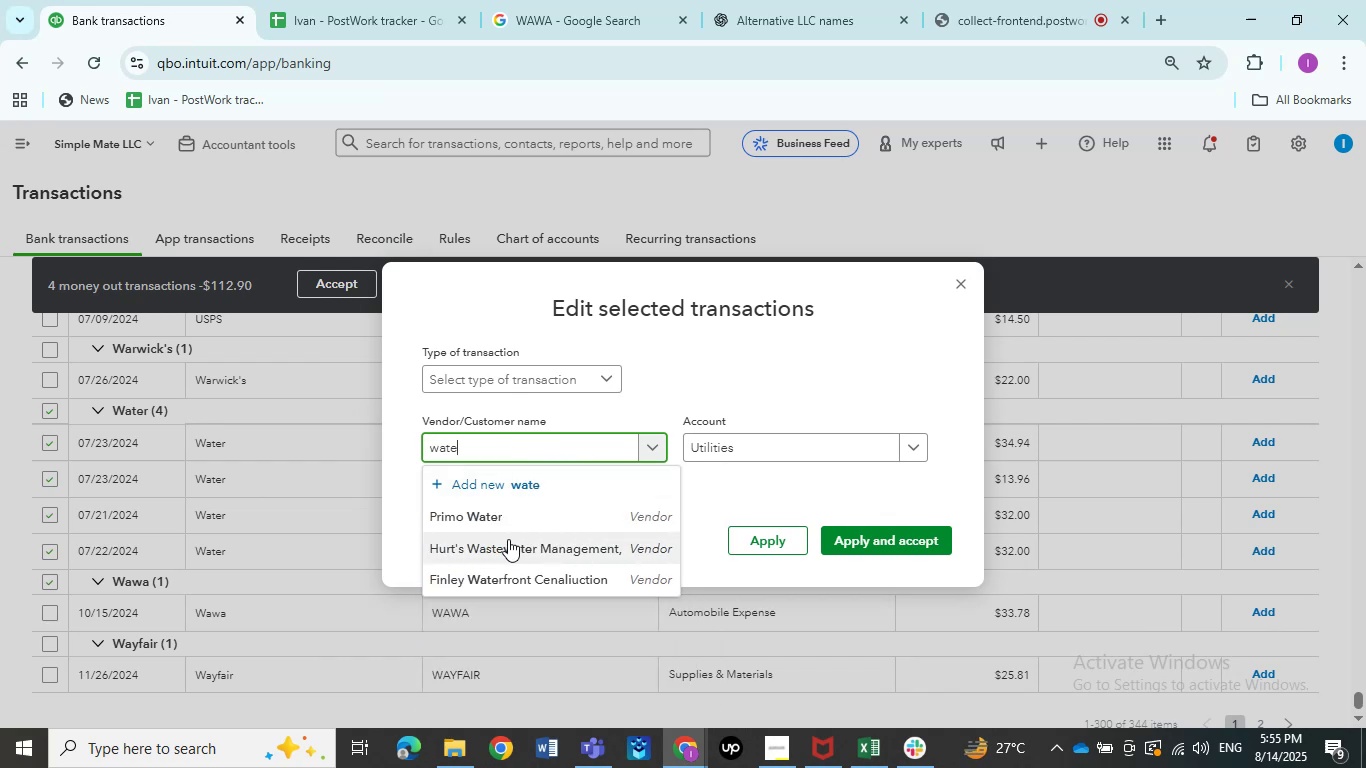 
key(R)
 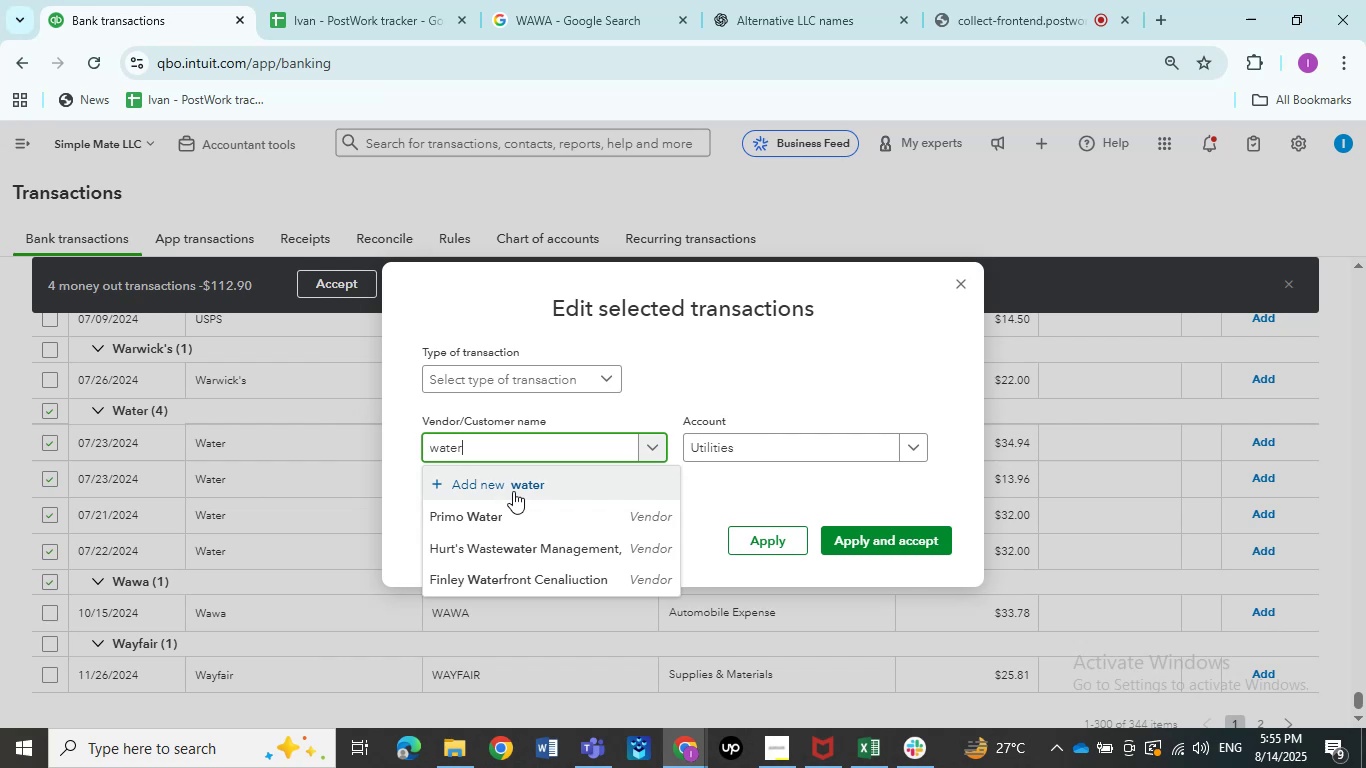 
wait(6.95)
 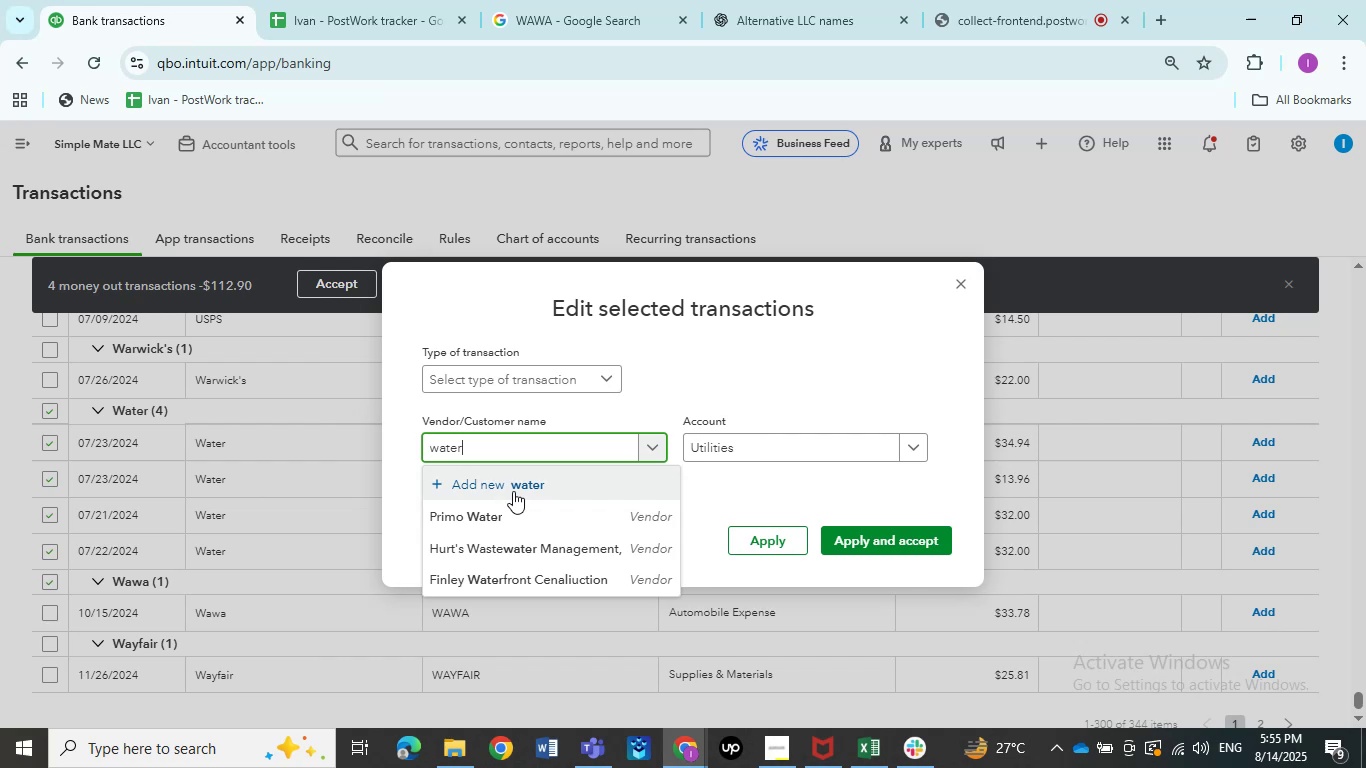 
left_click([513, 491])
 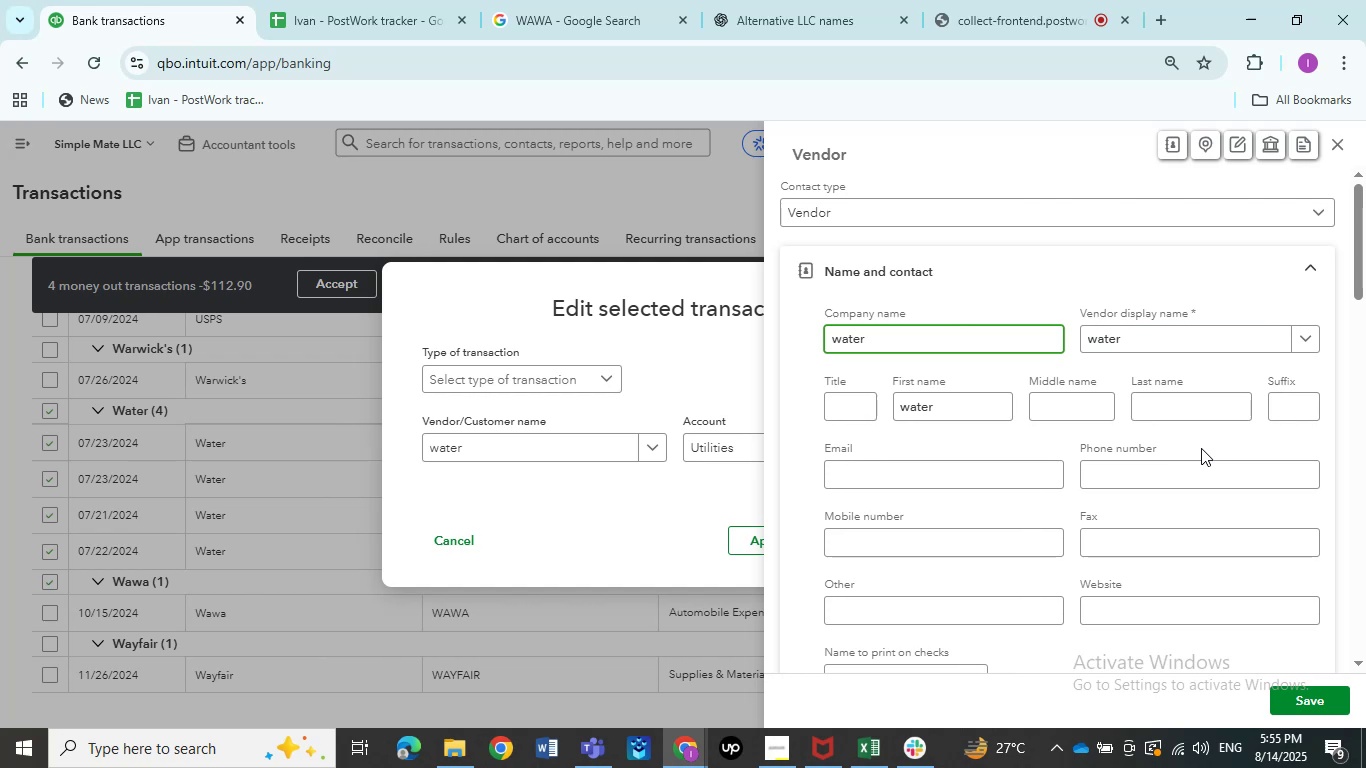 
wait(20.3)
 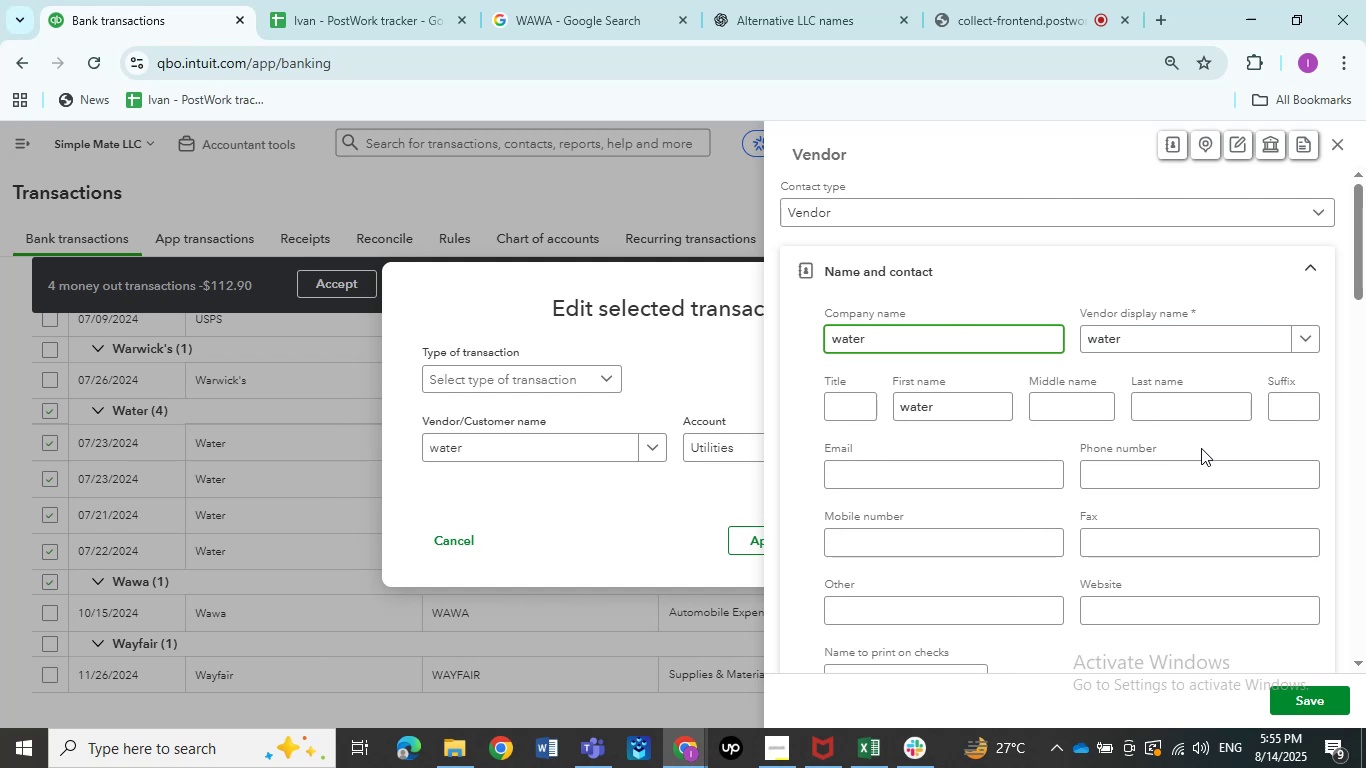 
left_click([1302, 701])
 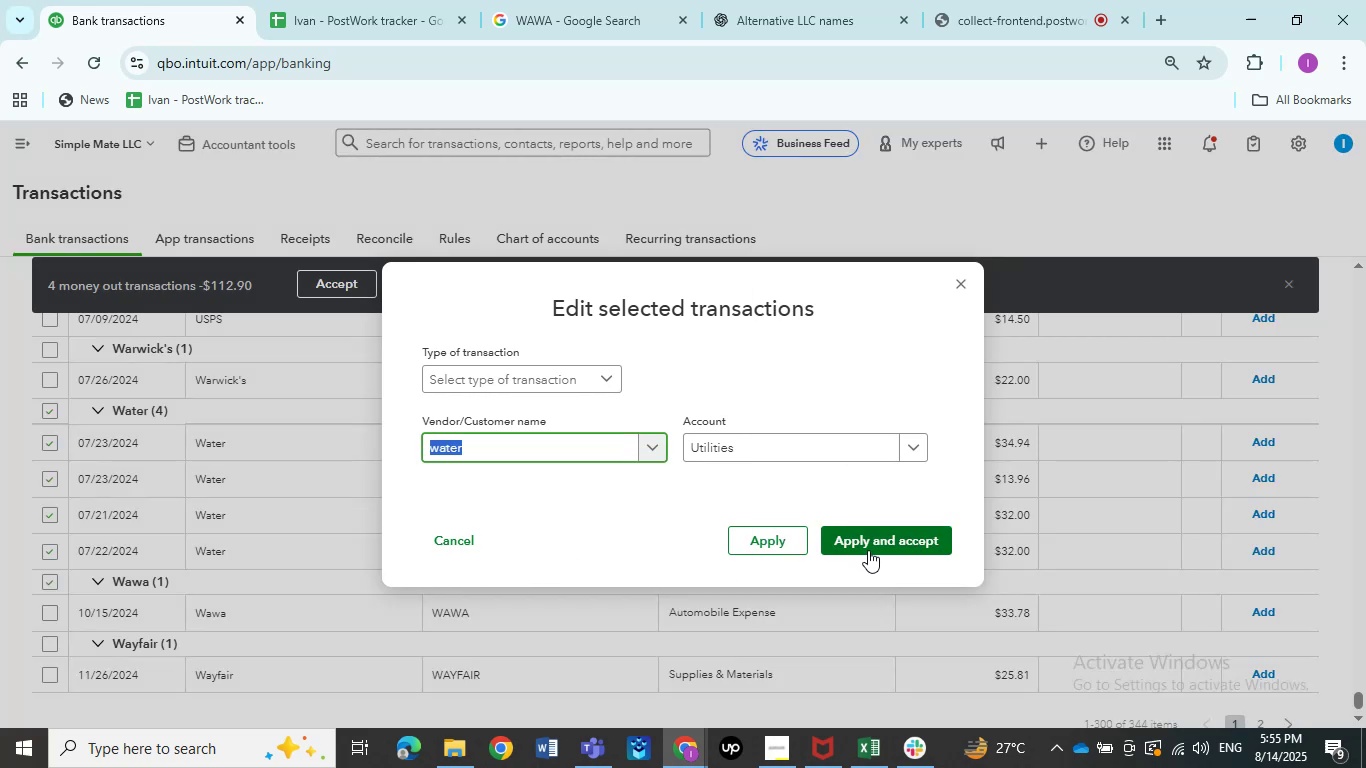 
left_click([876, 538])
 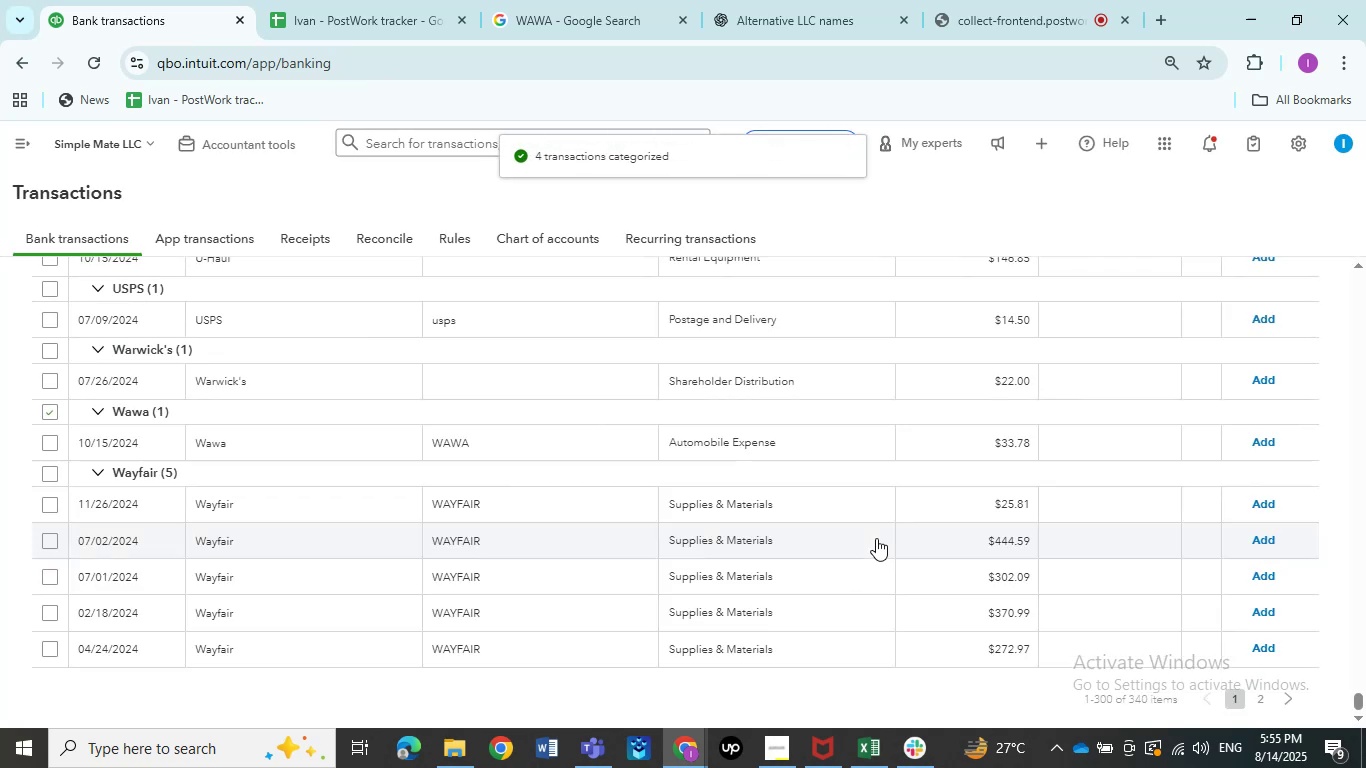 
wait(11.3)
 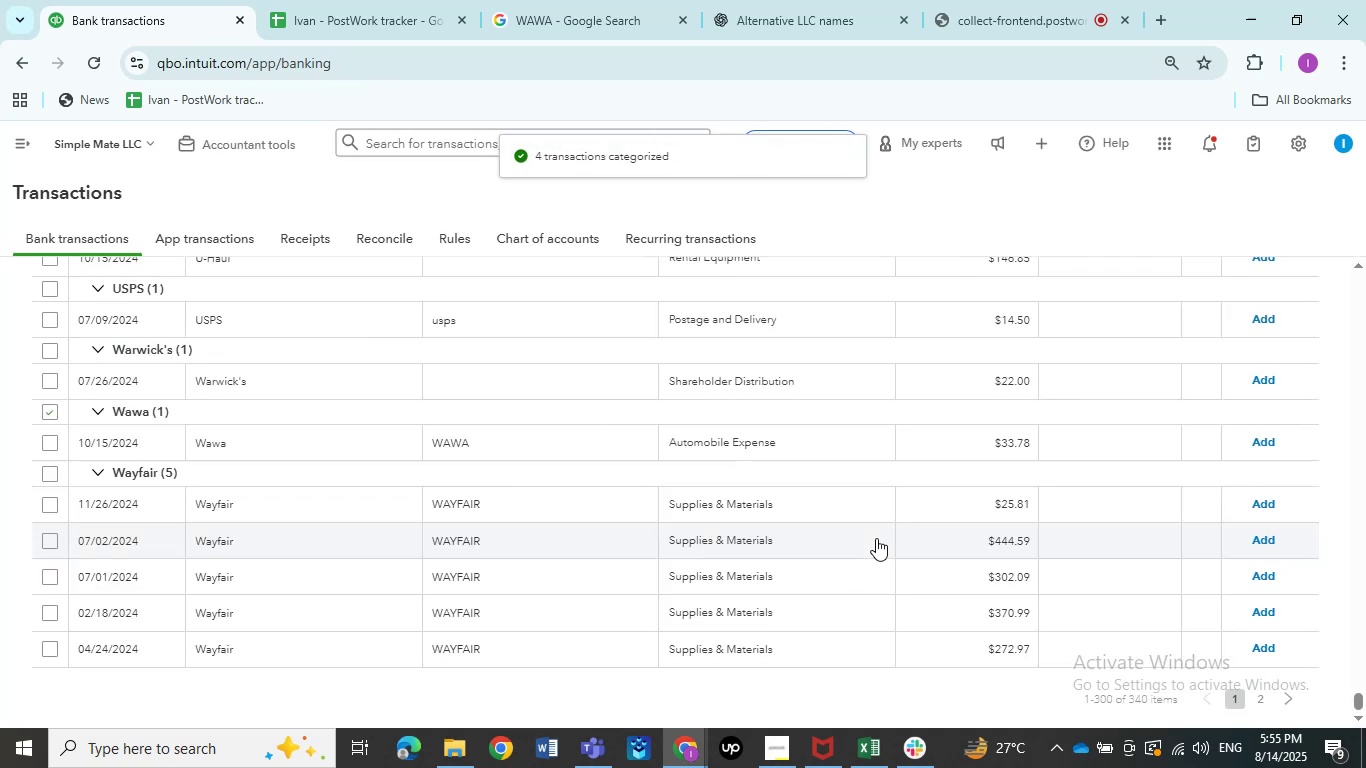 
scroll: coordinate [258, 405], scroll_direction: up, amount: 1.0
 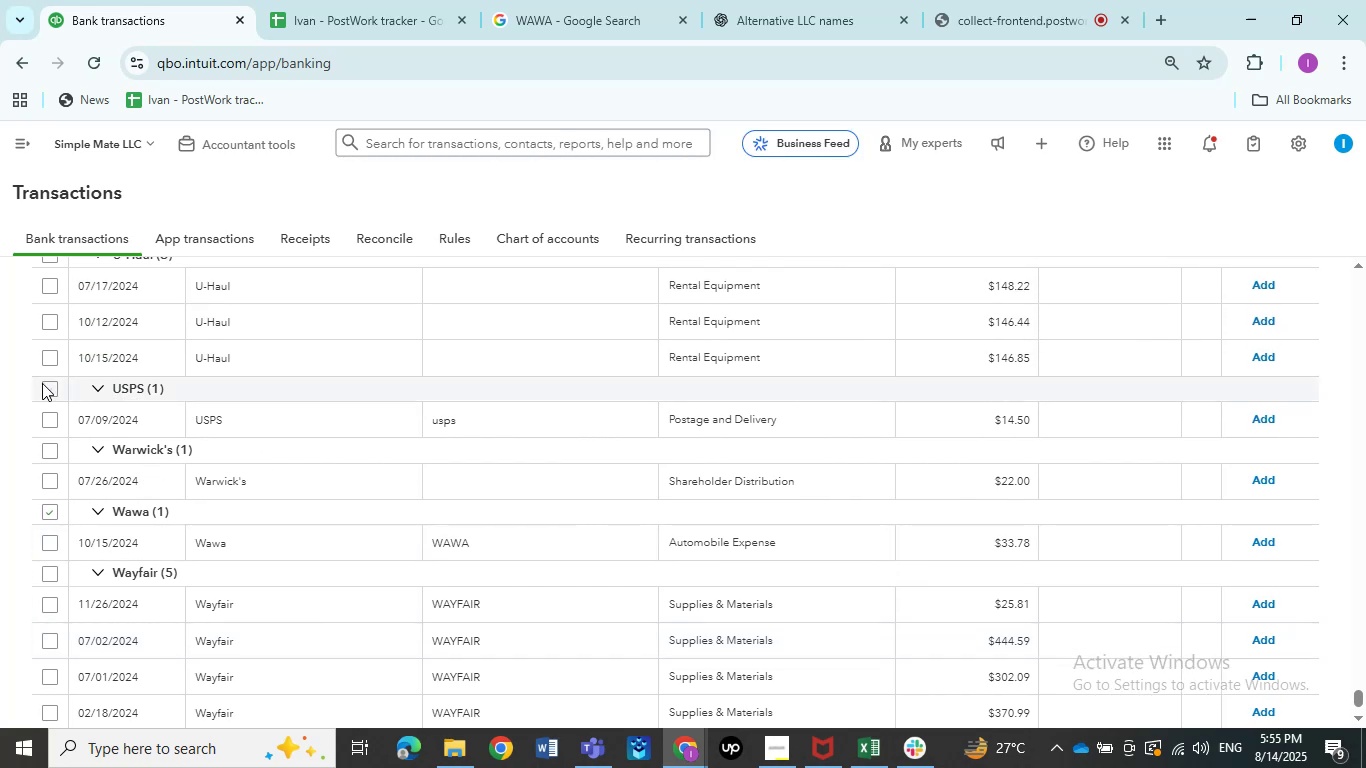 
left_click([52, 390])
 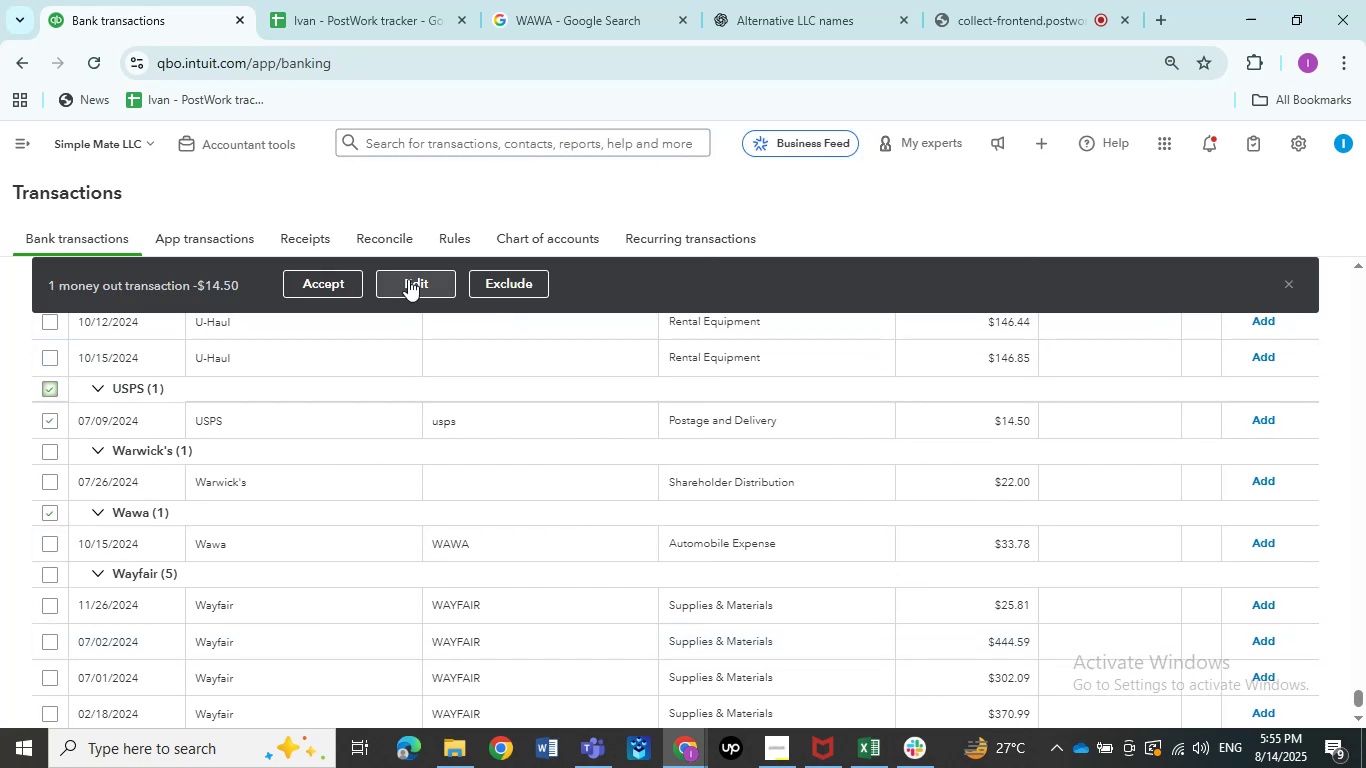 
left_click([408, 279])
 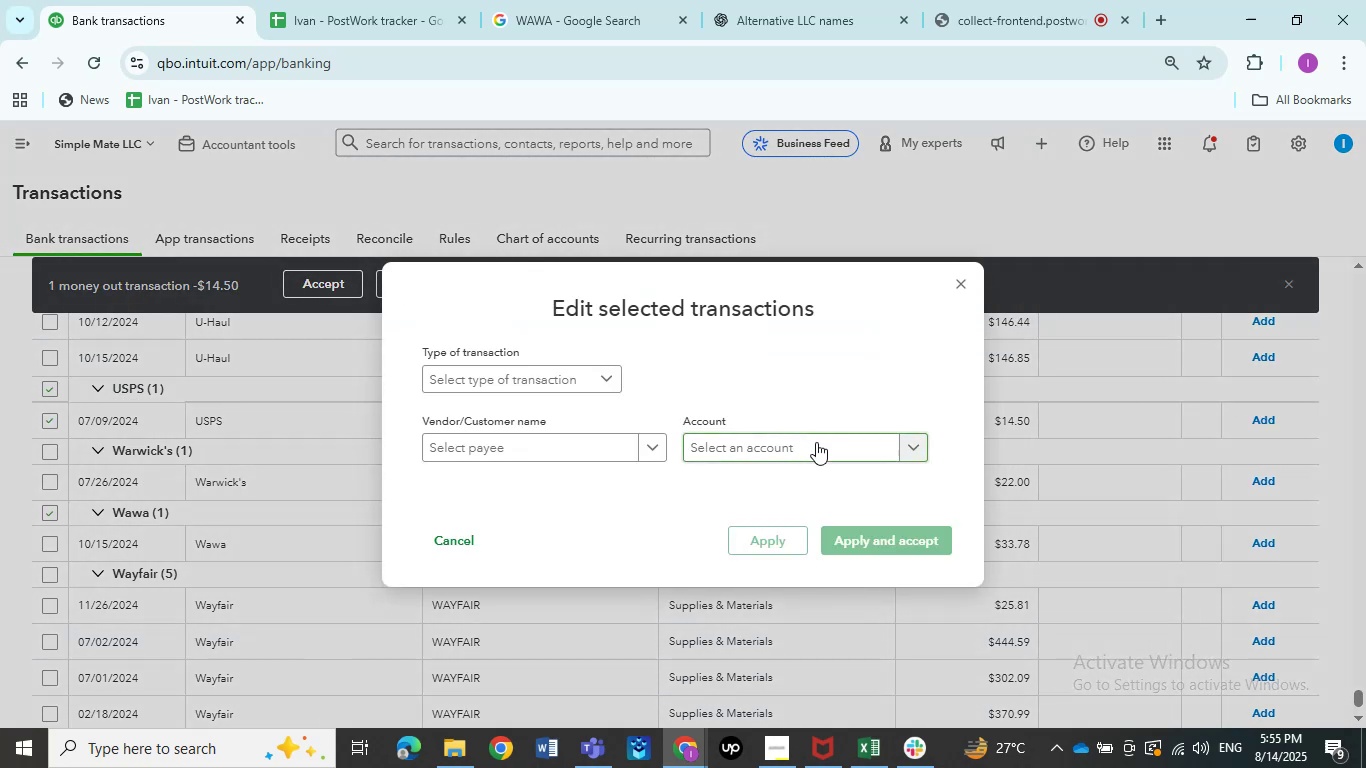 
left_click([834, 445])
 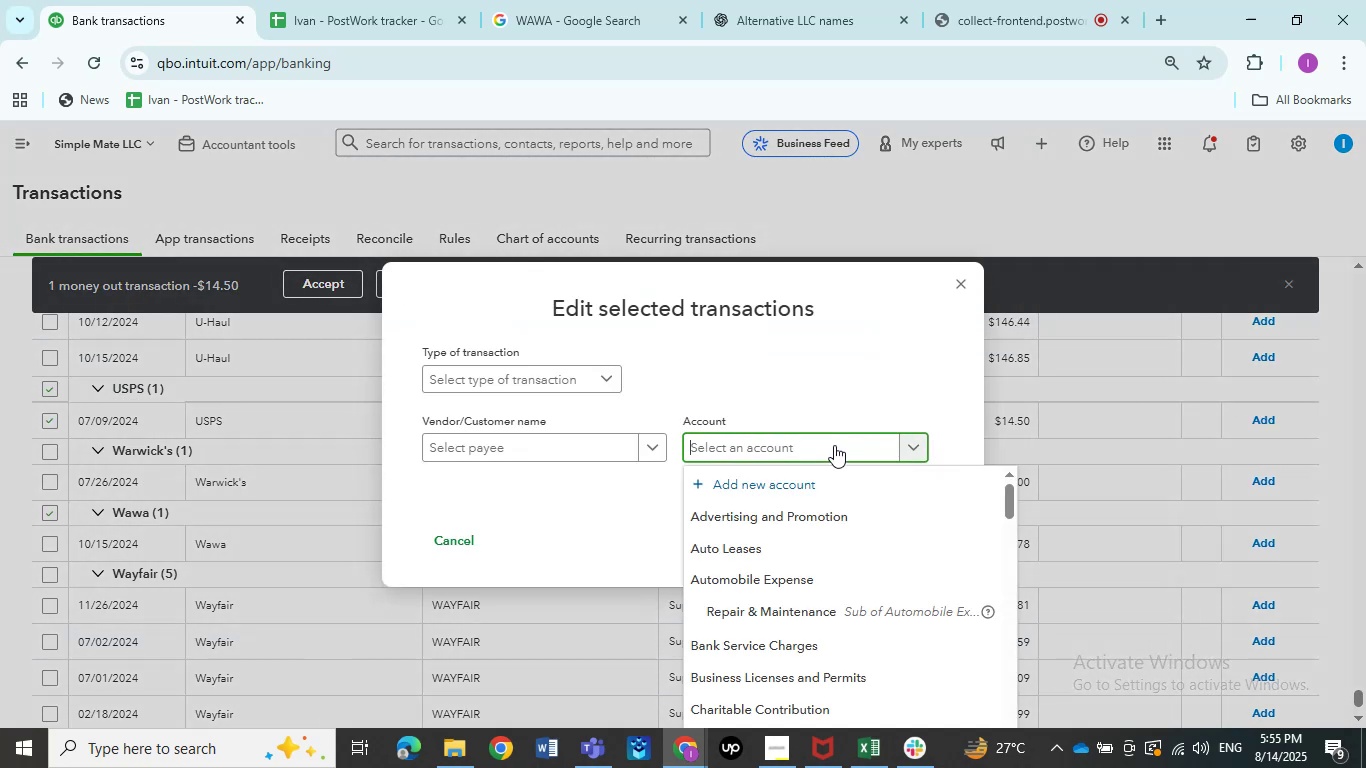 
type(pos)
 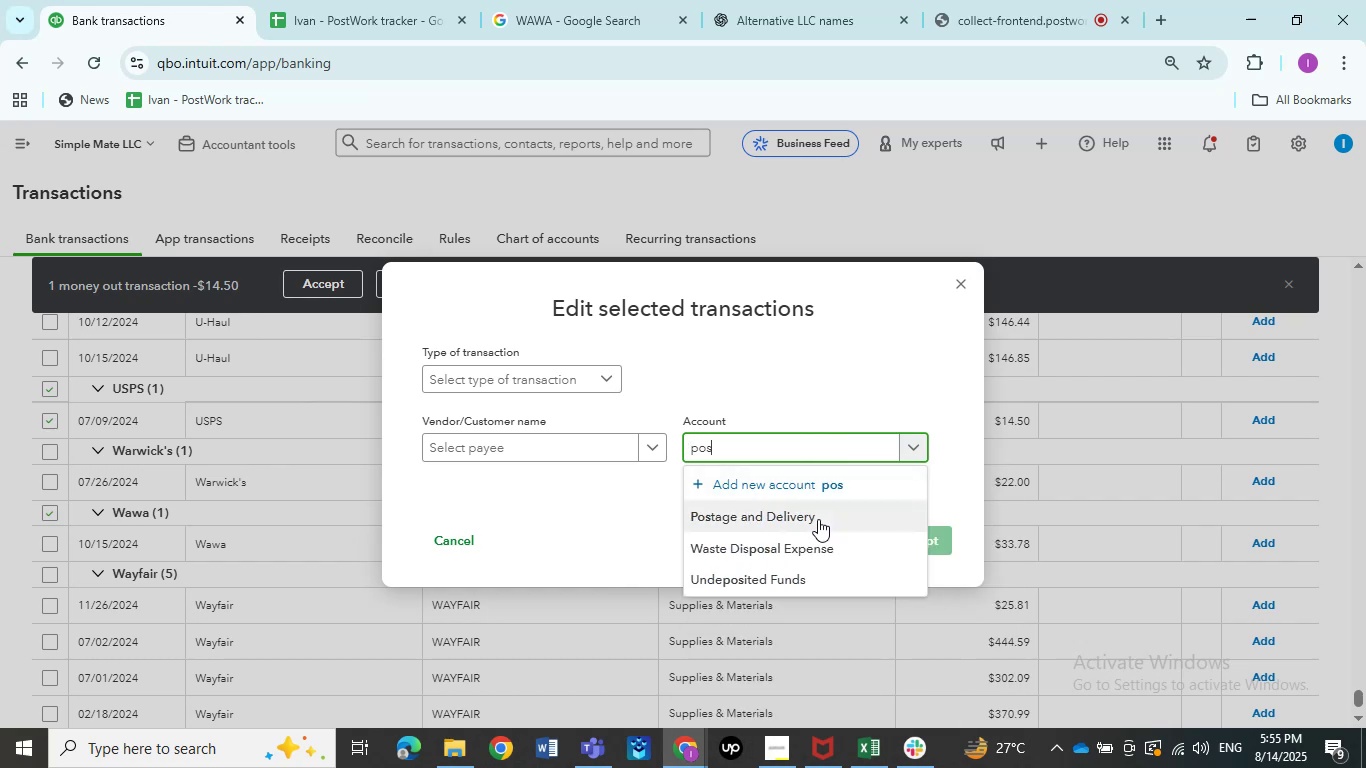 
left_click([818, 519])
 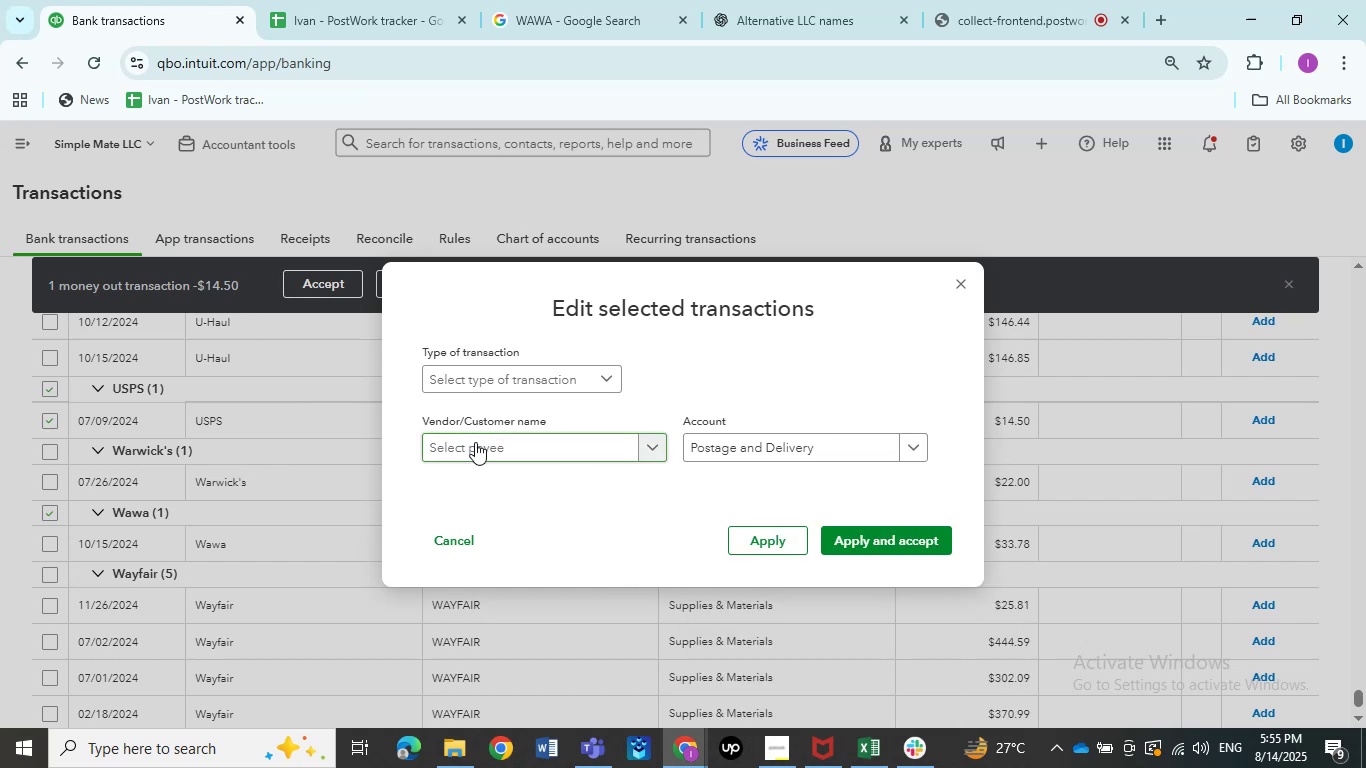 
left_click([475, 442])
 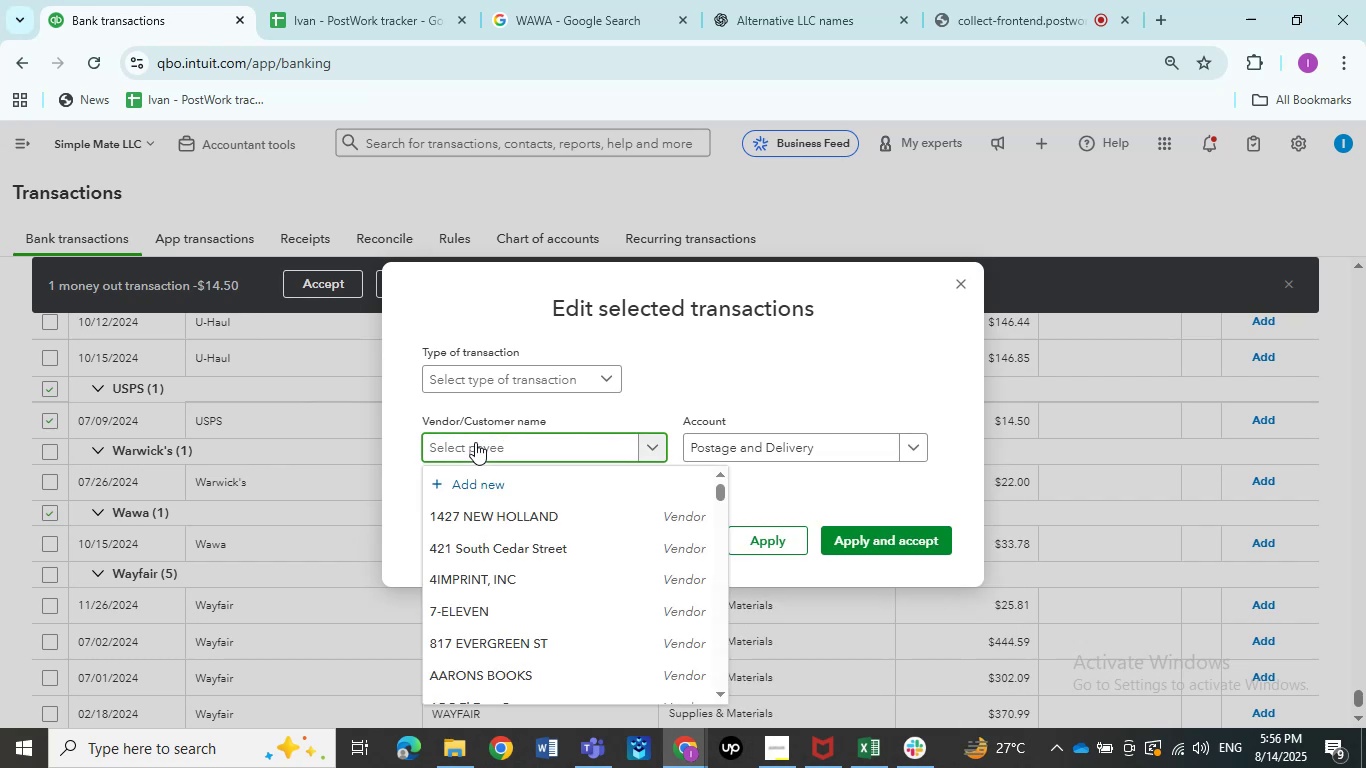 
type(usp)
 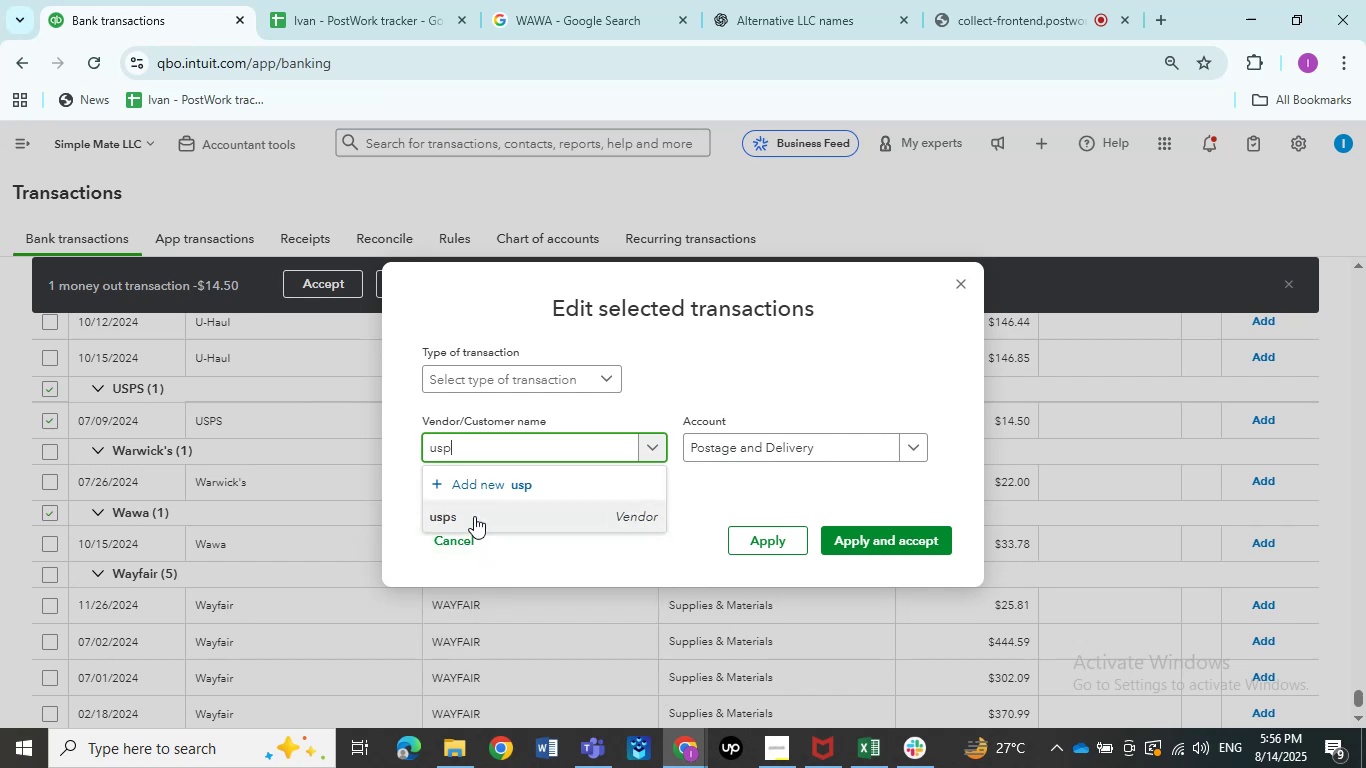 
left_click([474, 513])
 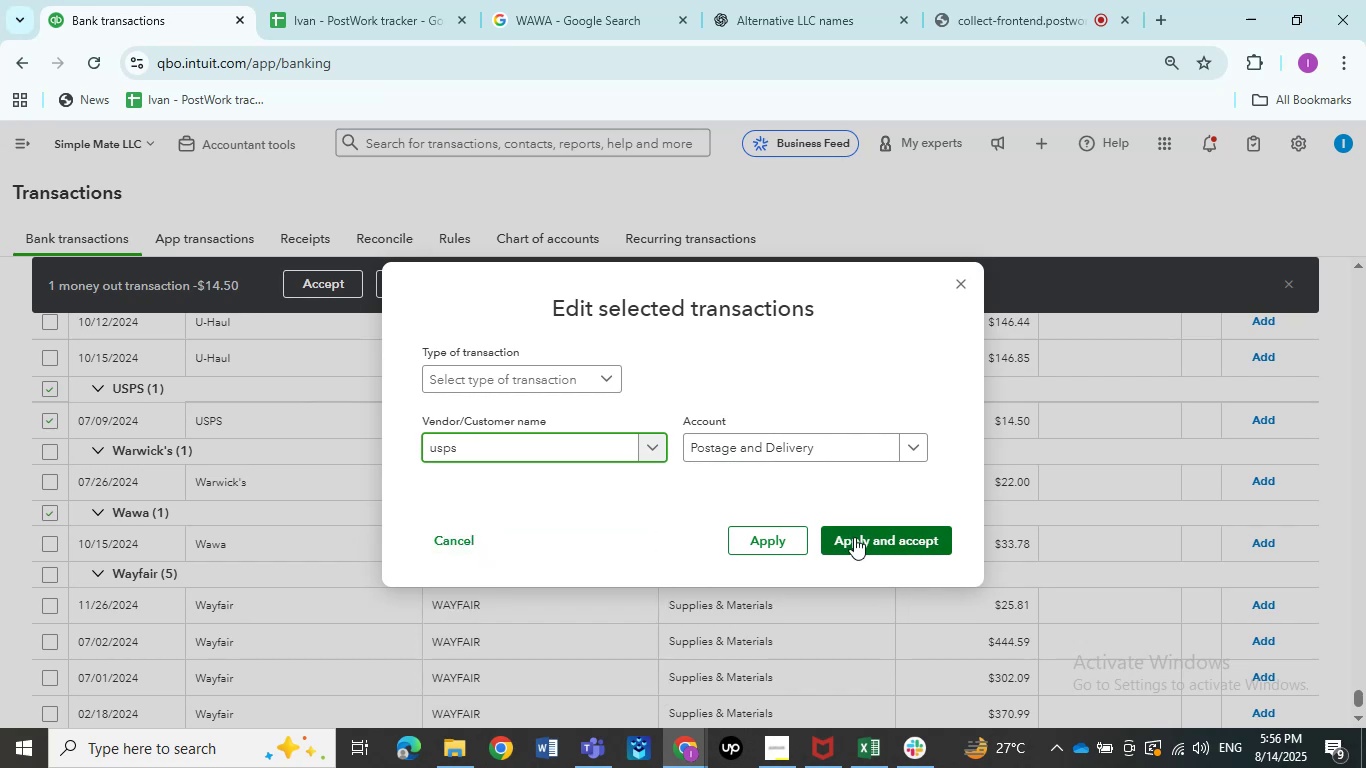 
left_click([854, 537])
 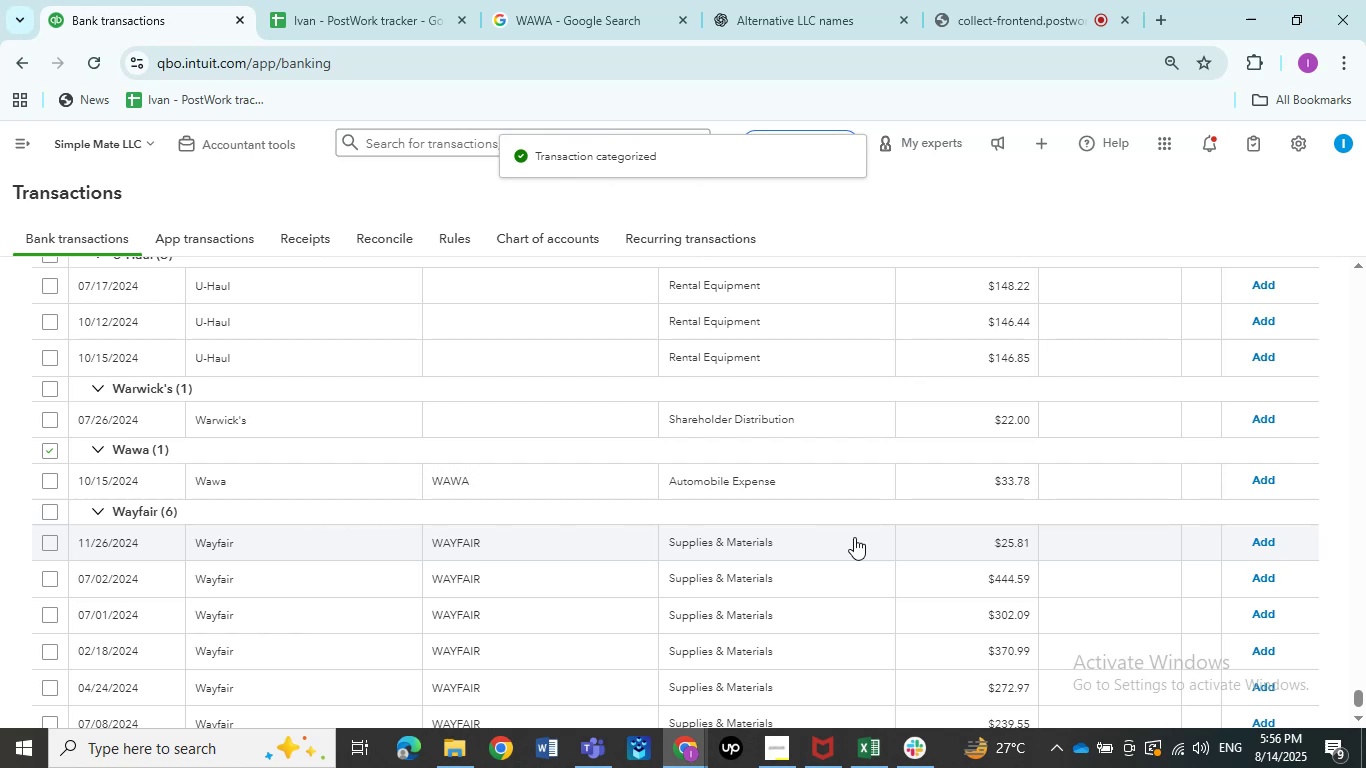 
wait(14.02)
 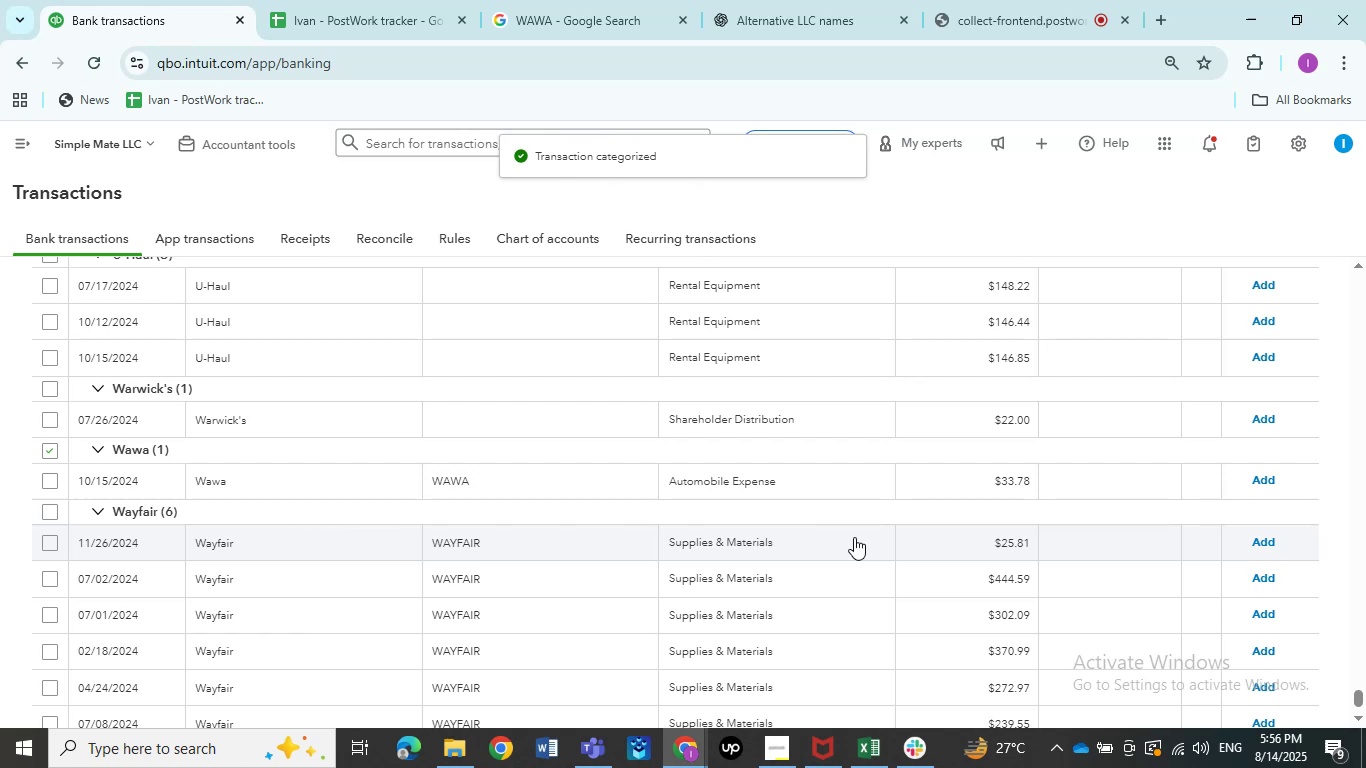 
scroll: coordinate [394, 402], scroll_direction: up, amount: 3.0
 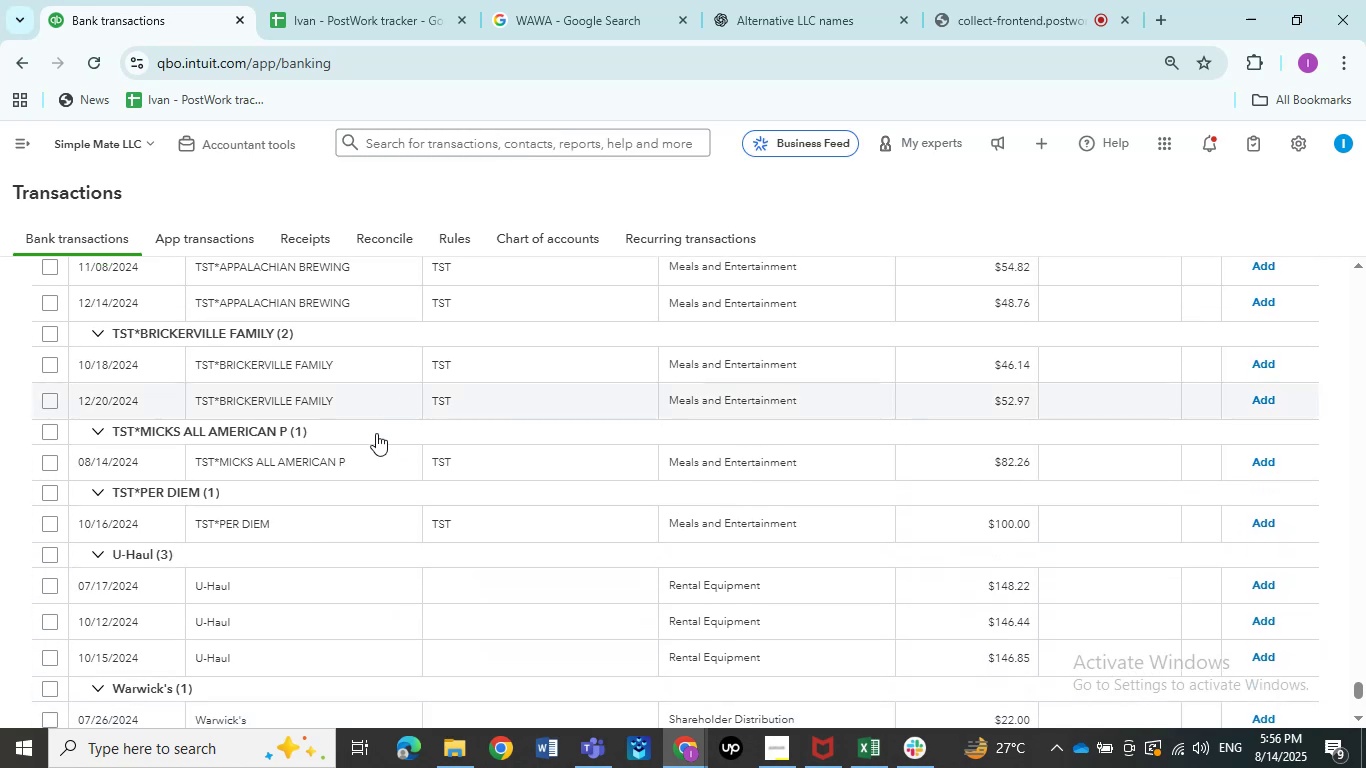 
scroll: coordinate [372, 440], scroll_direction: down, amount: 2.0
 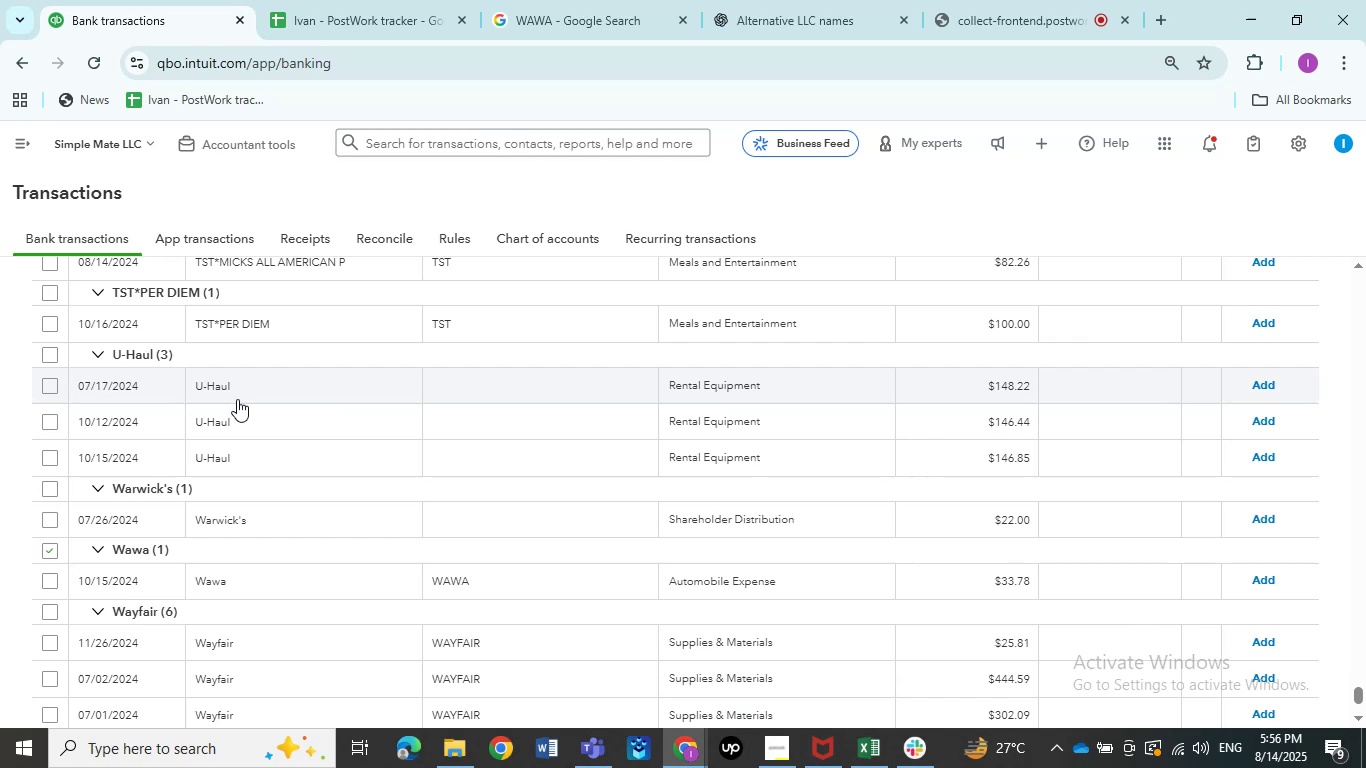 
left_click([236, 393])
 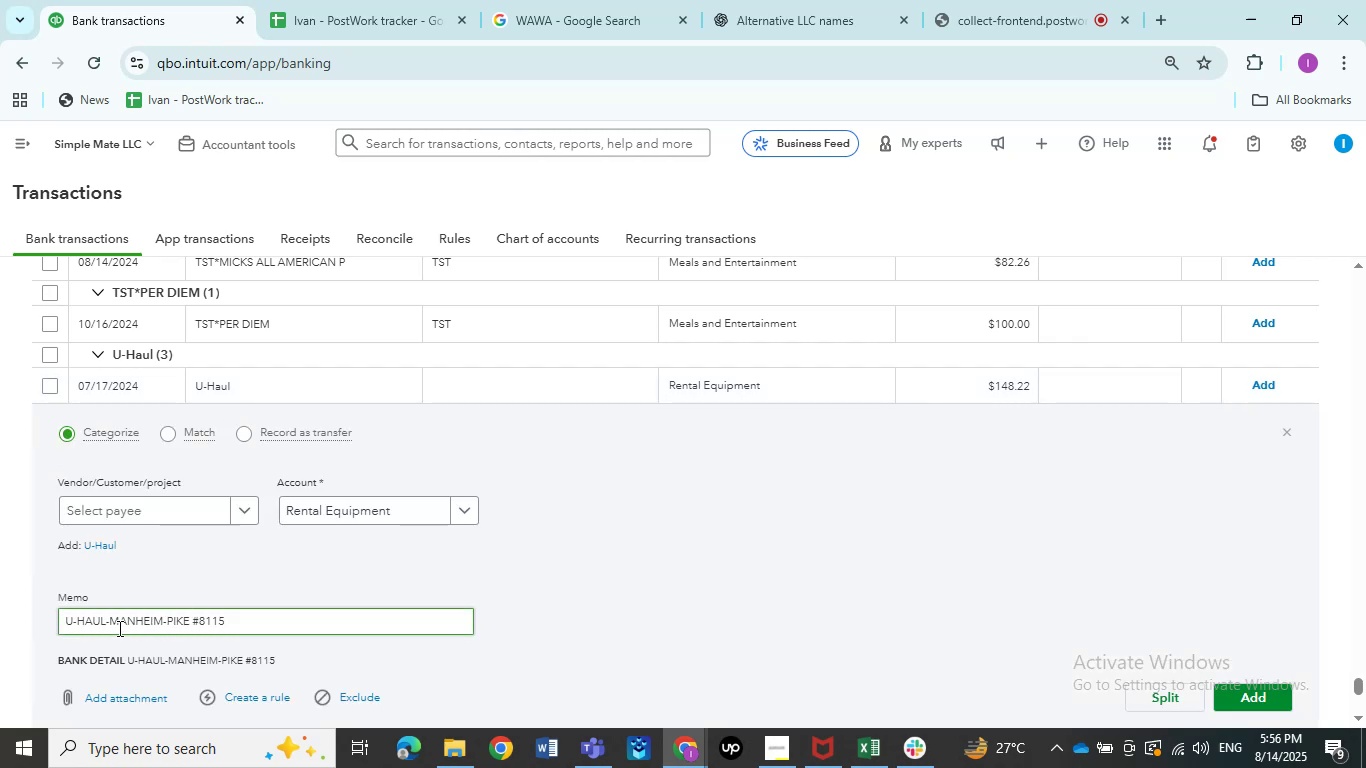 
wait(7.11)
 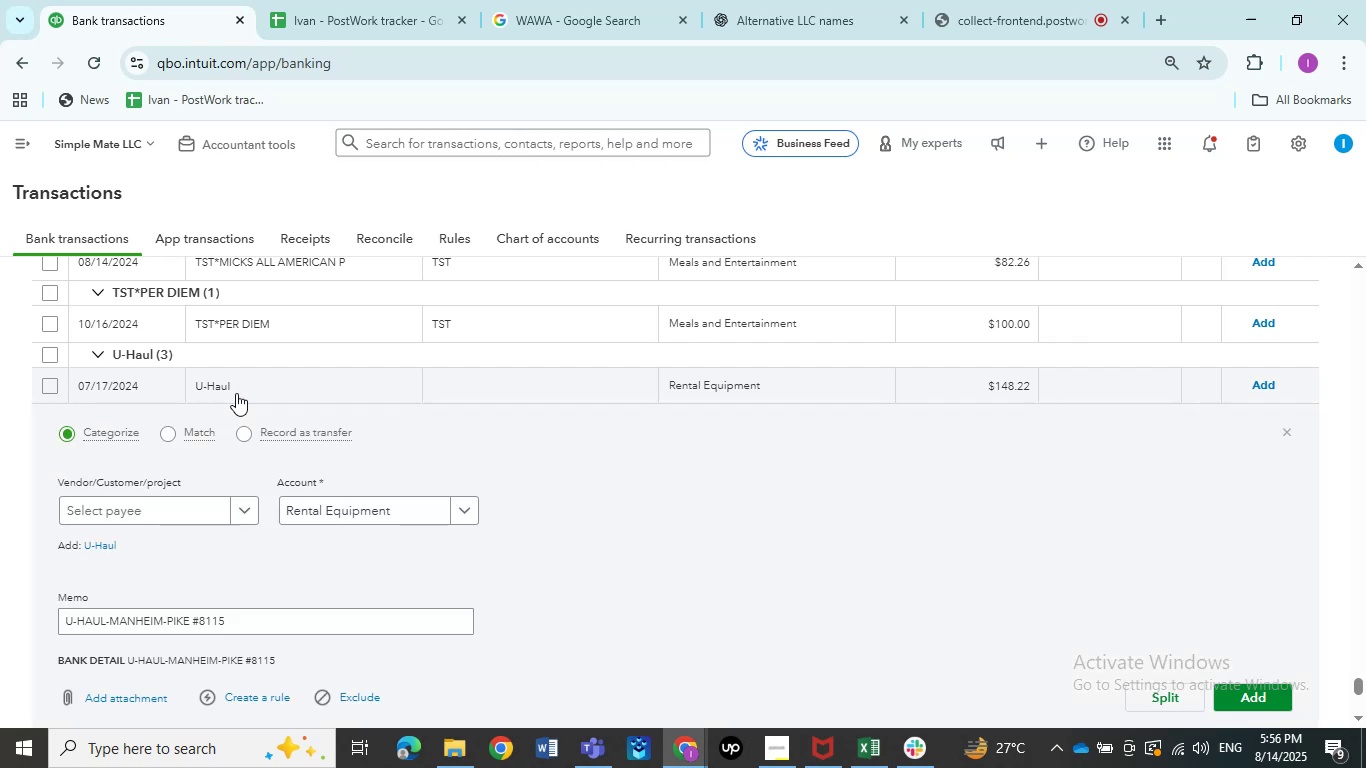 
left_click_drag(start_coordinate=[191, 622], to_coordinate=[10, 634])
 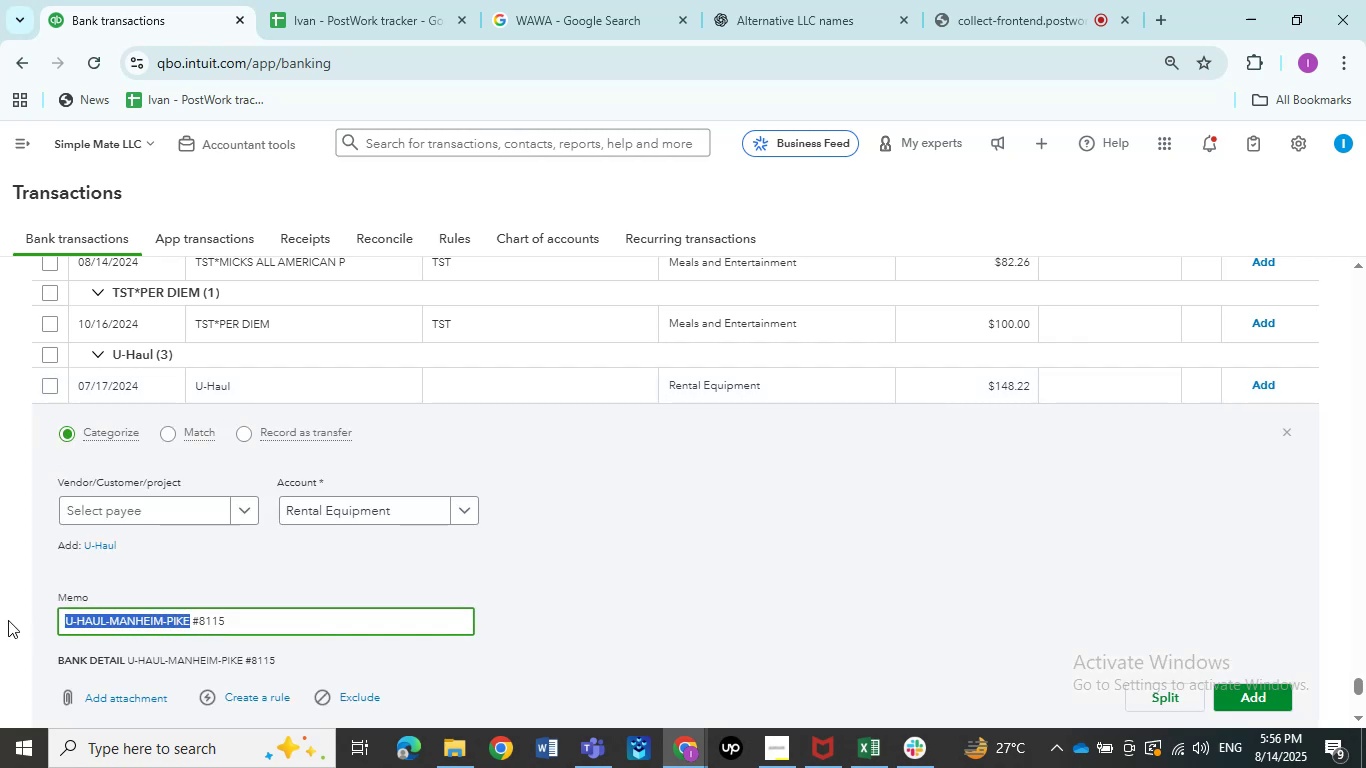 
key(Control+C)
 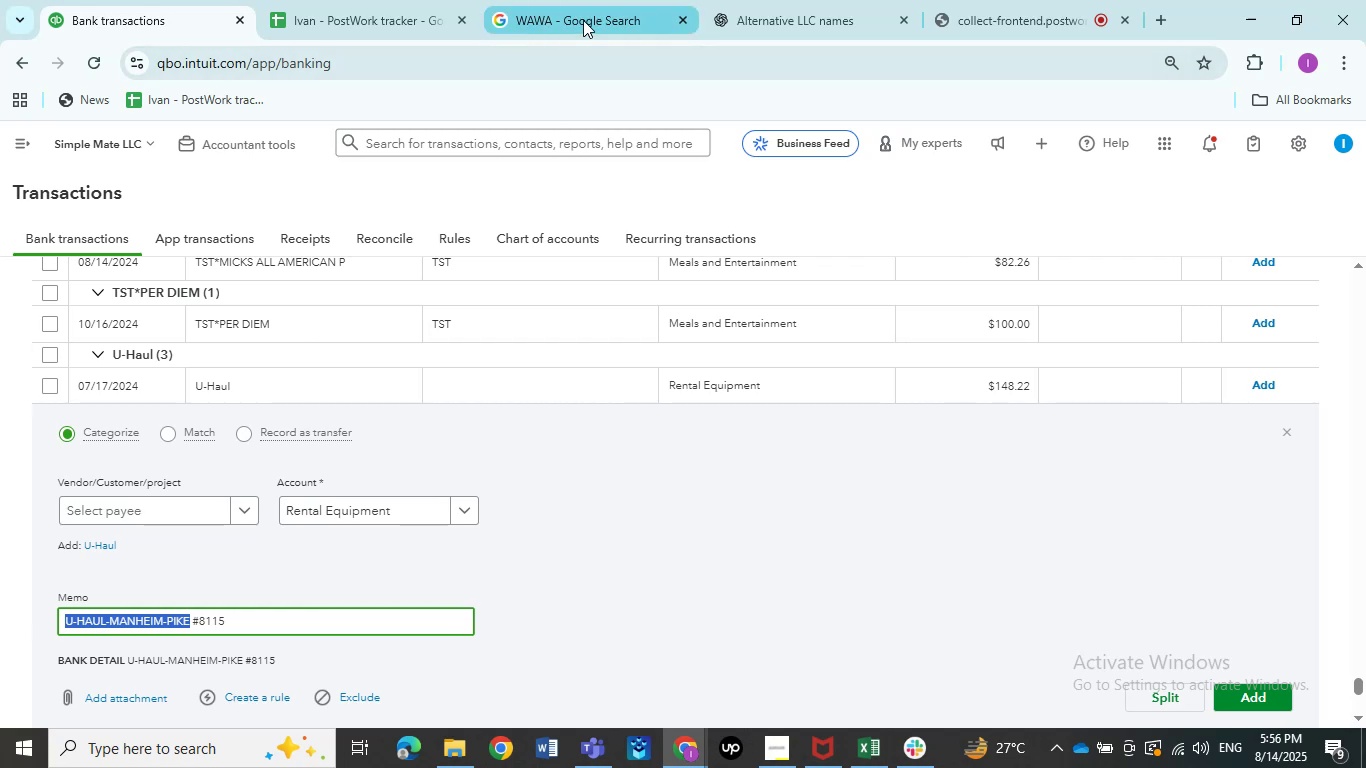 
left_click([584, 19])
 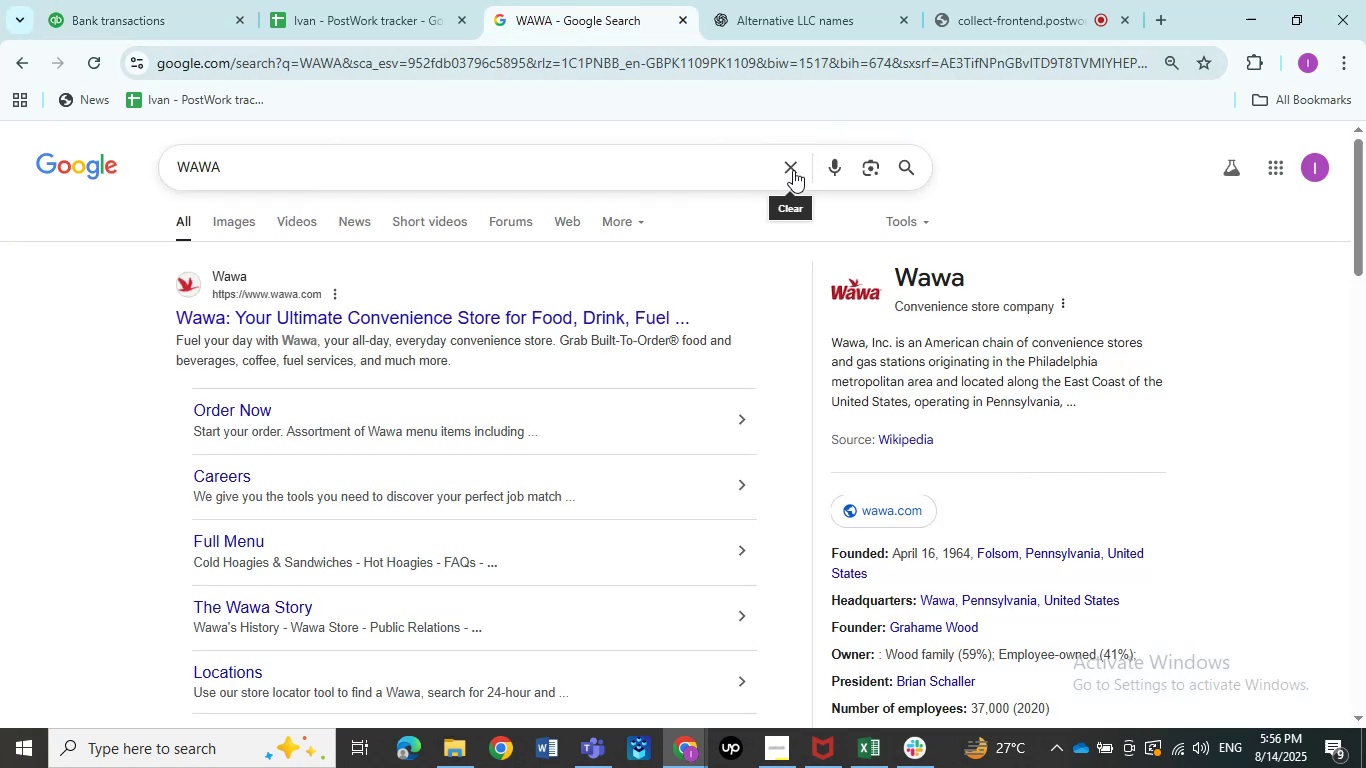 
left_click([793, 170])
 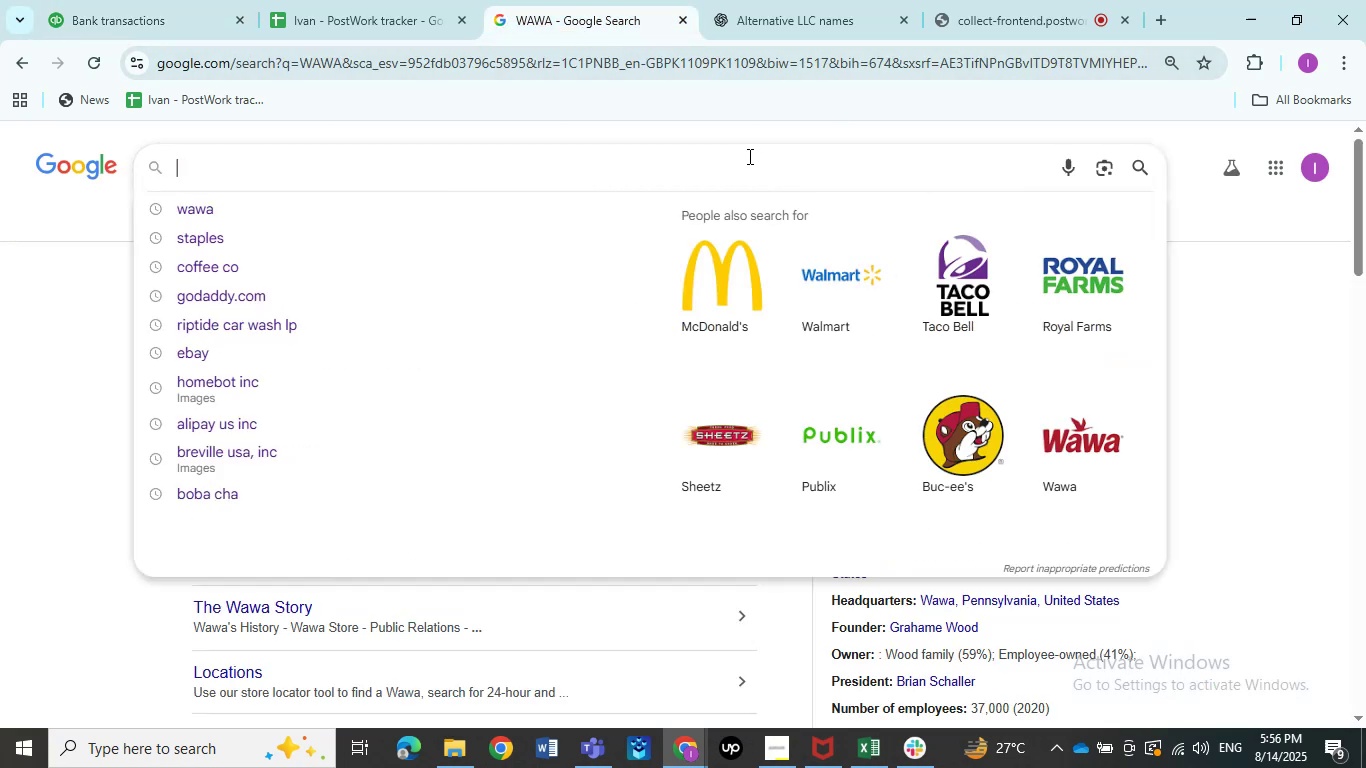 
double_click([748, 156])
 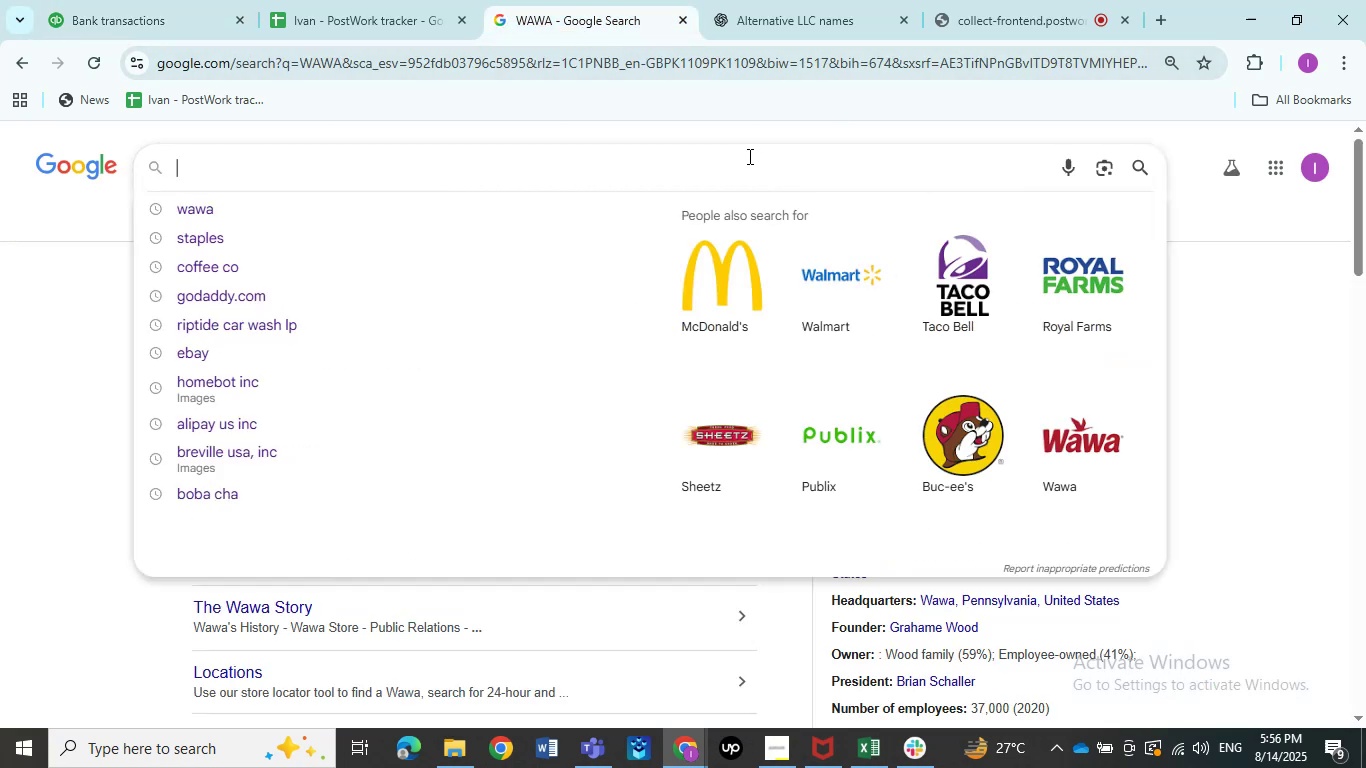 
key(Control+V)
 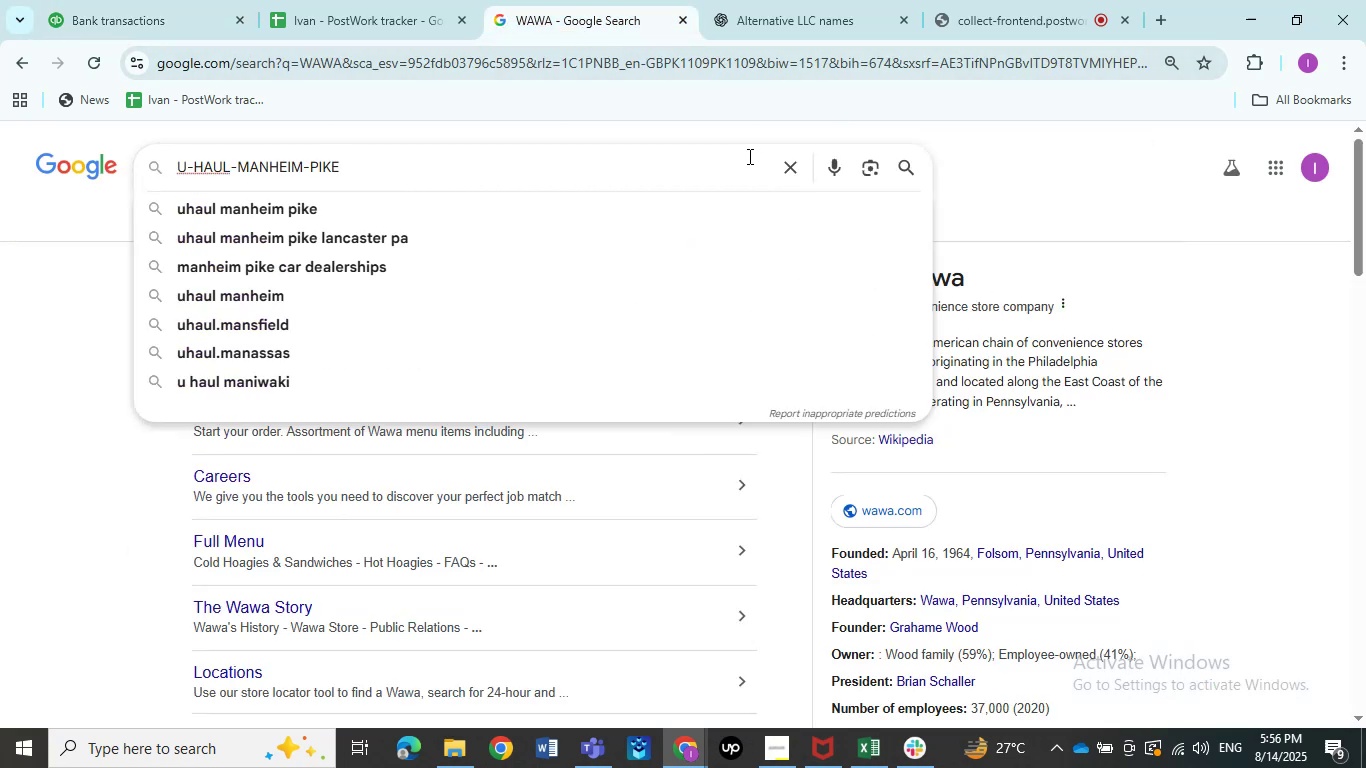 
key(NumpadEnter)
 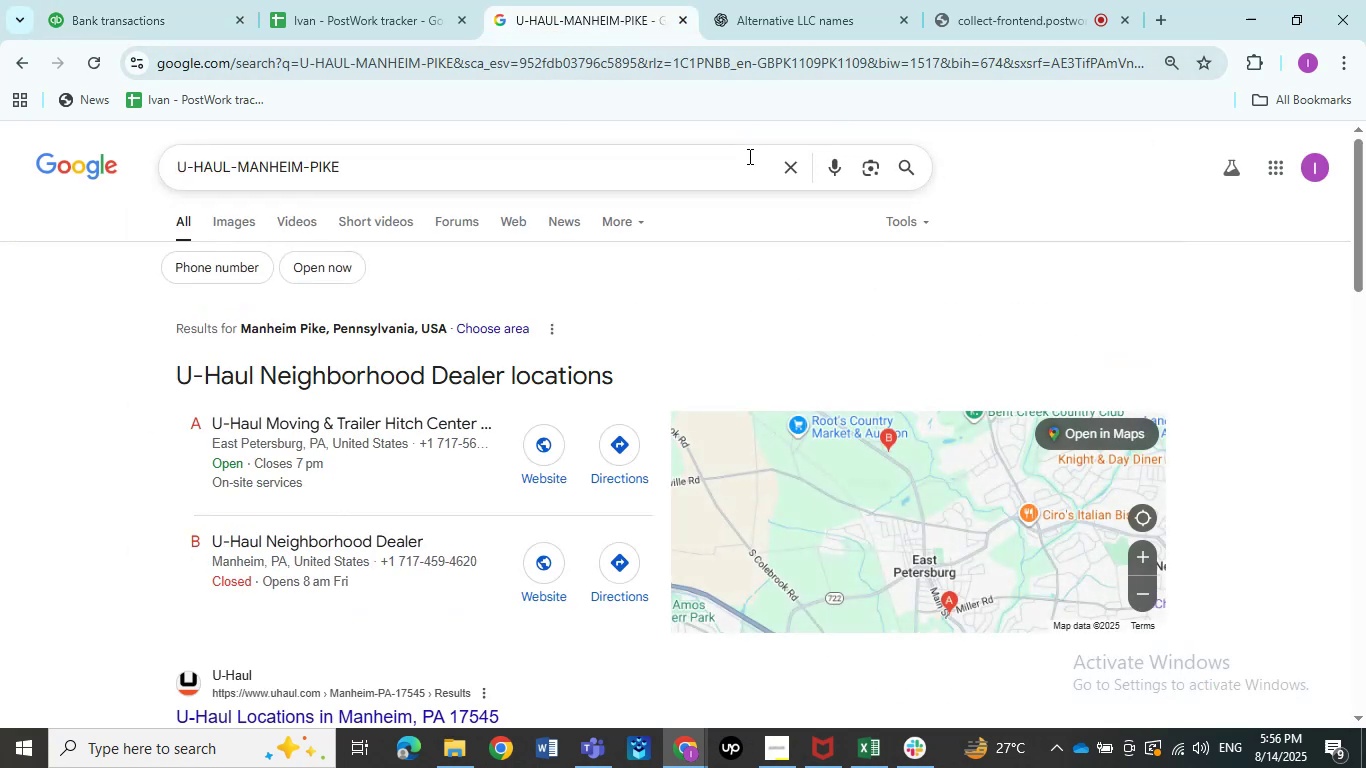 
wait(8.56)
 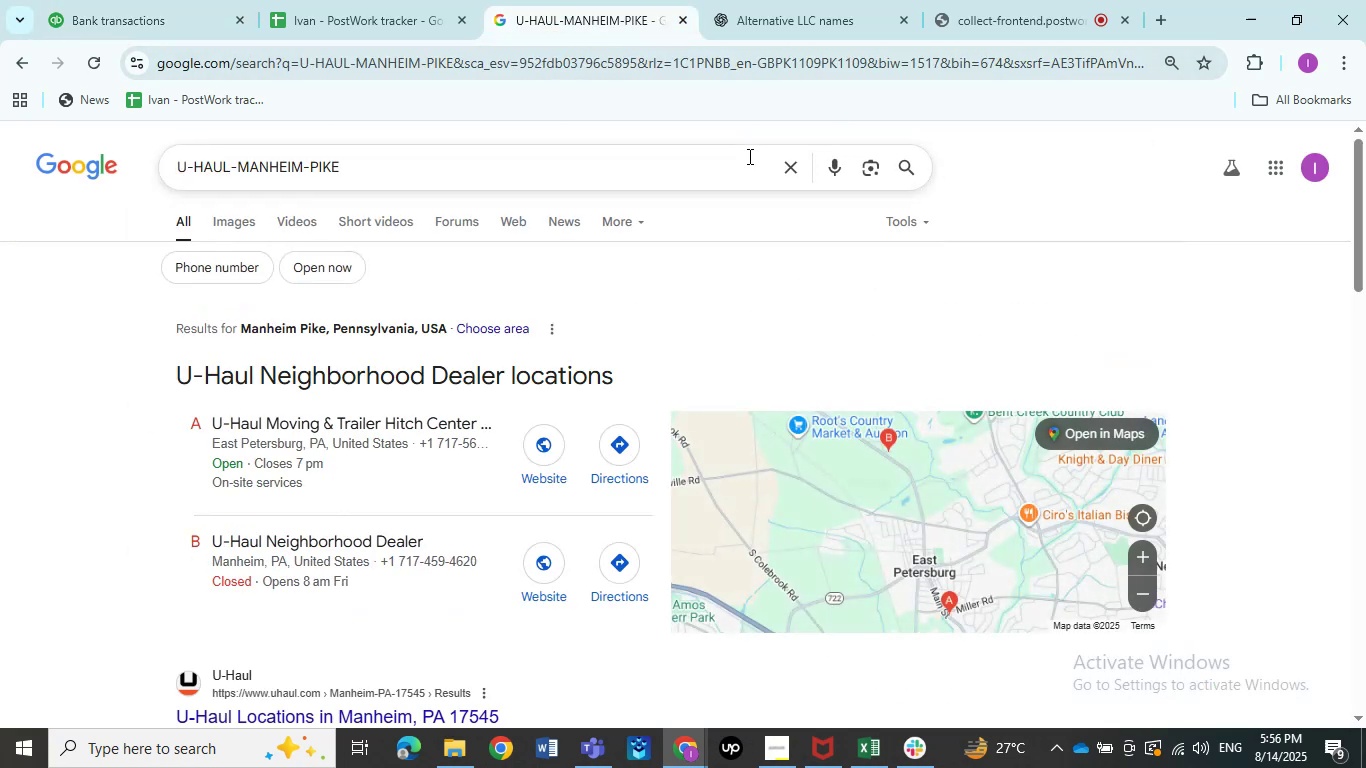 
scroll: coordinate [417, 560], scroll_direction: down, amount: 3.0
 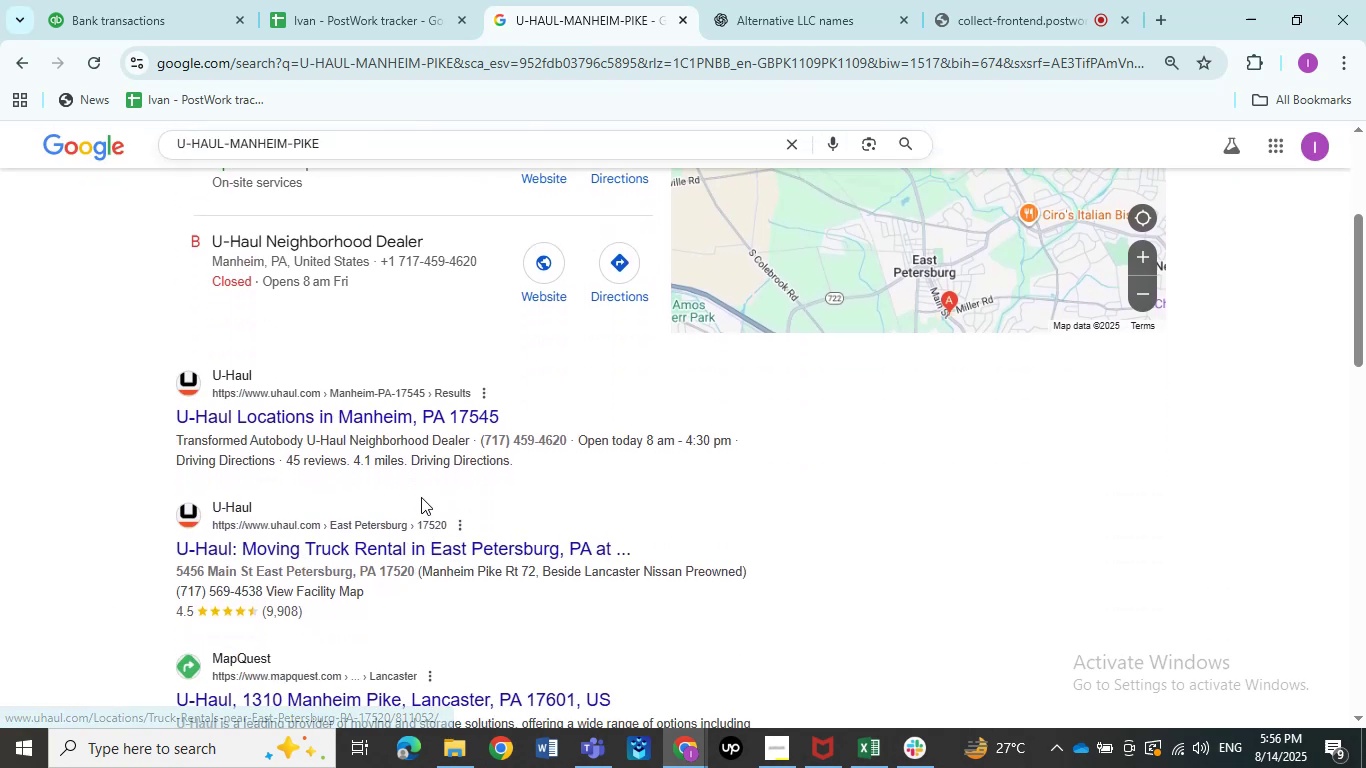 
scroll: coordinate [421, 497], scroll_direction: up, amount: 6.0
 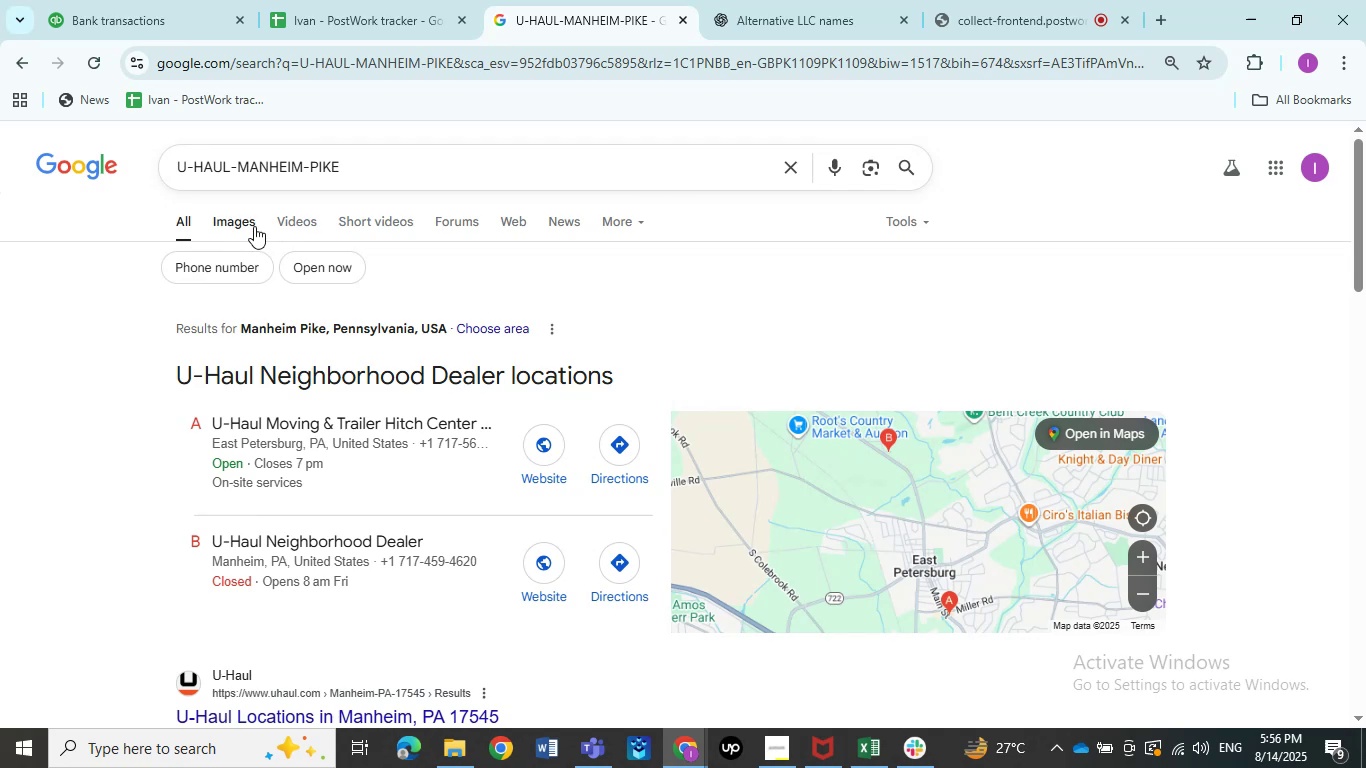 
left_click([254, 226])
 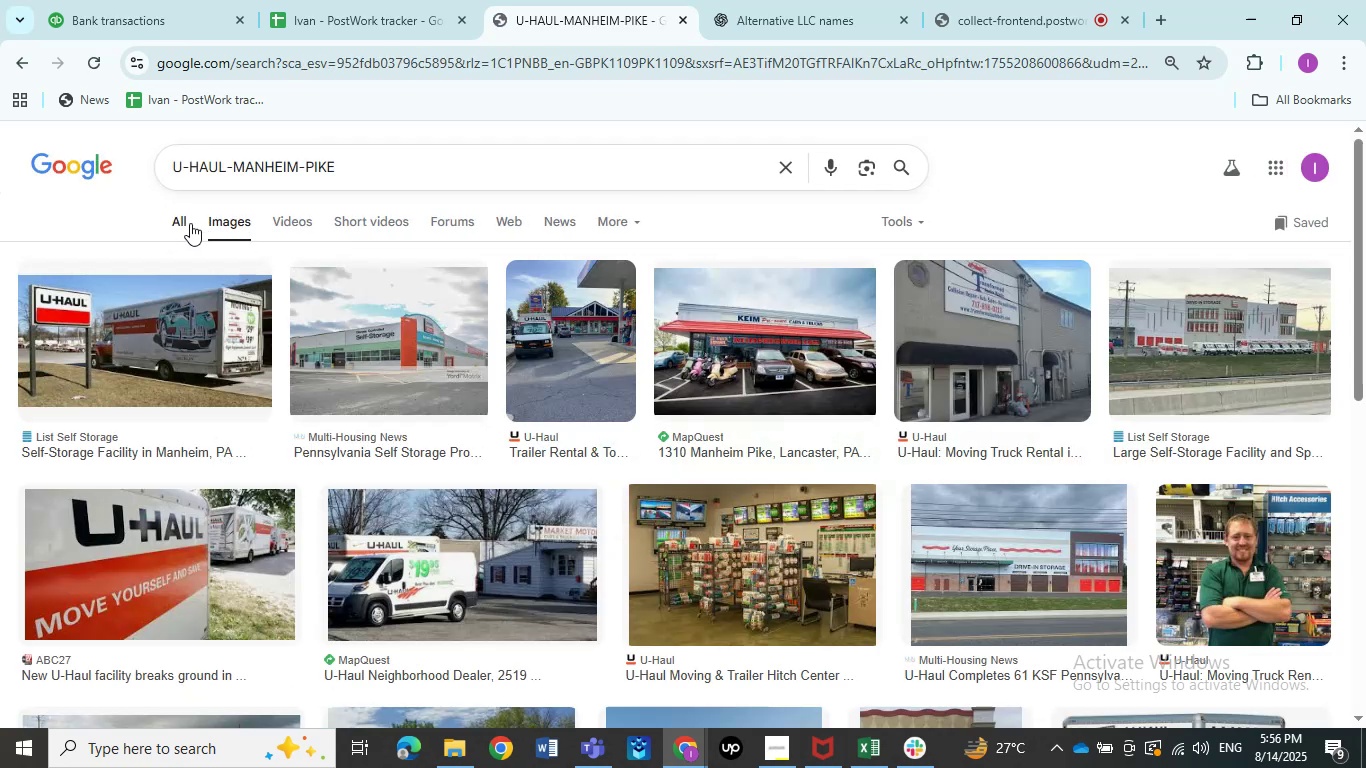 
left_click([181, 222])
 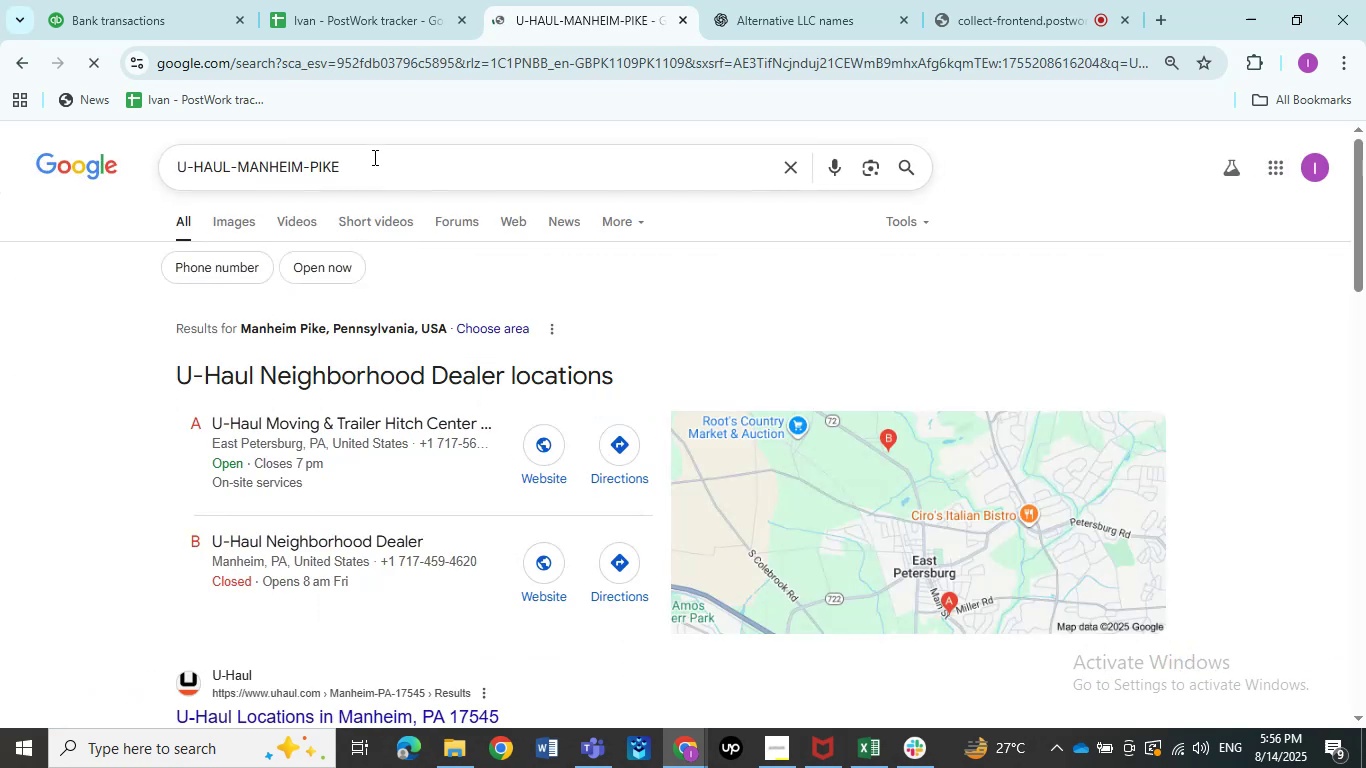 
left_click([370, 157])
 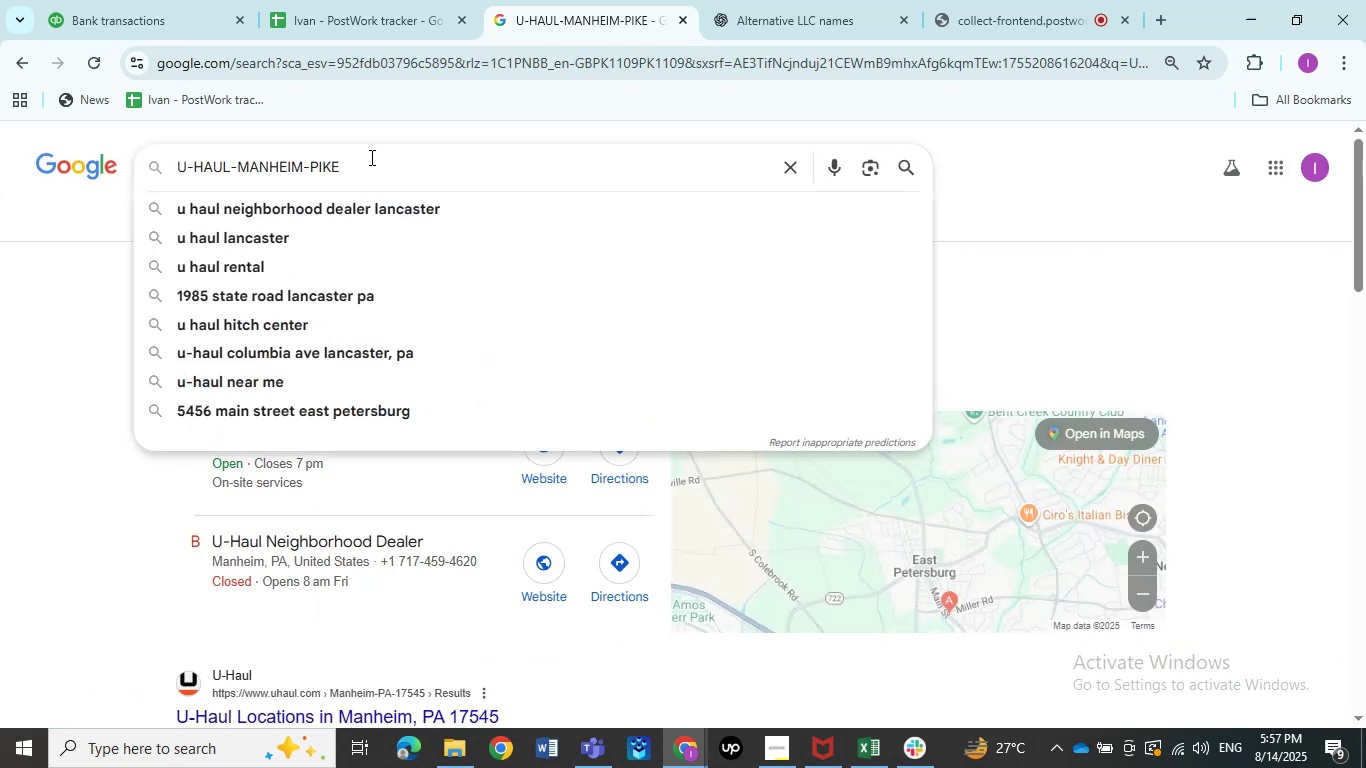 
key(Backspace)
 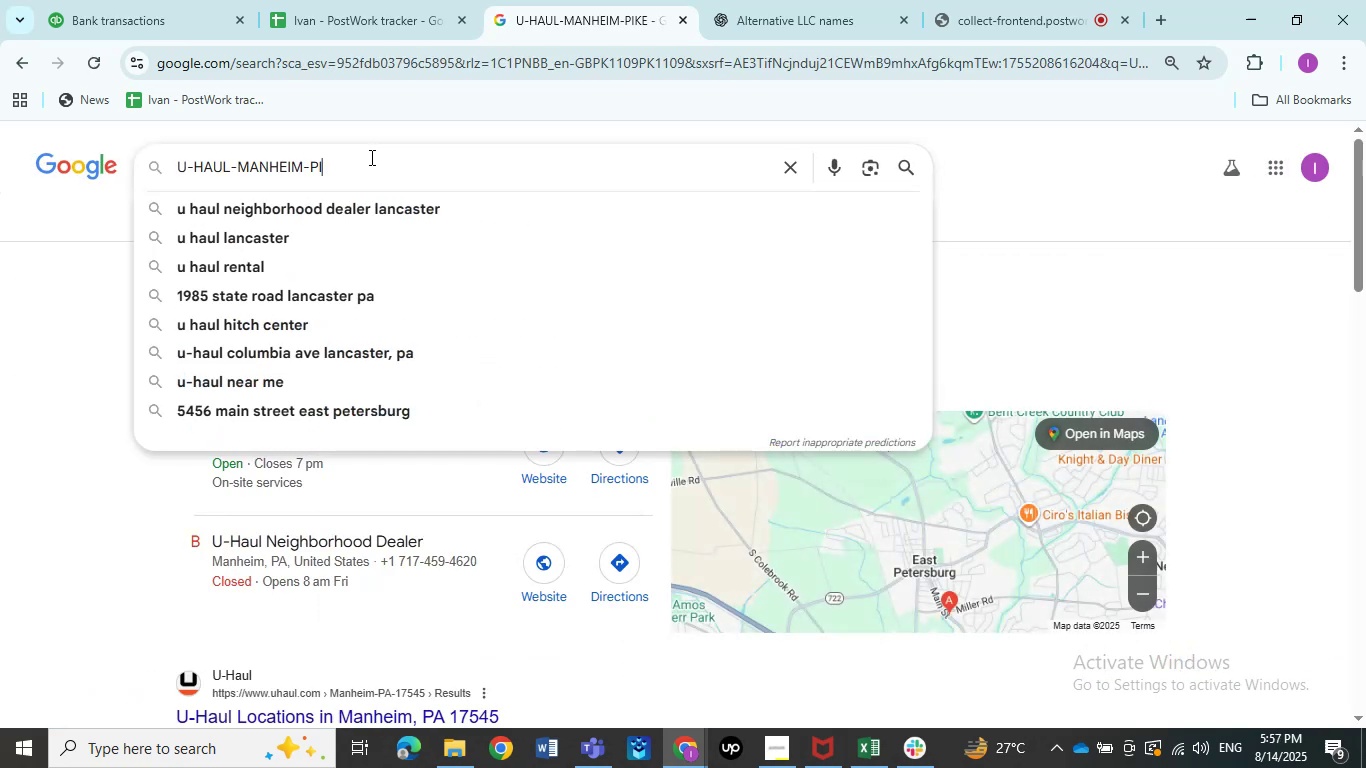 
key(Backspace)
 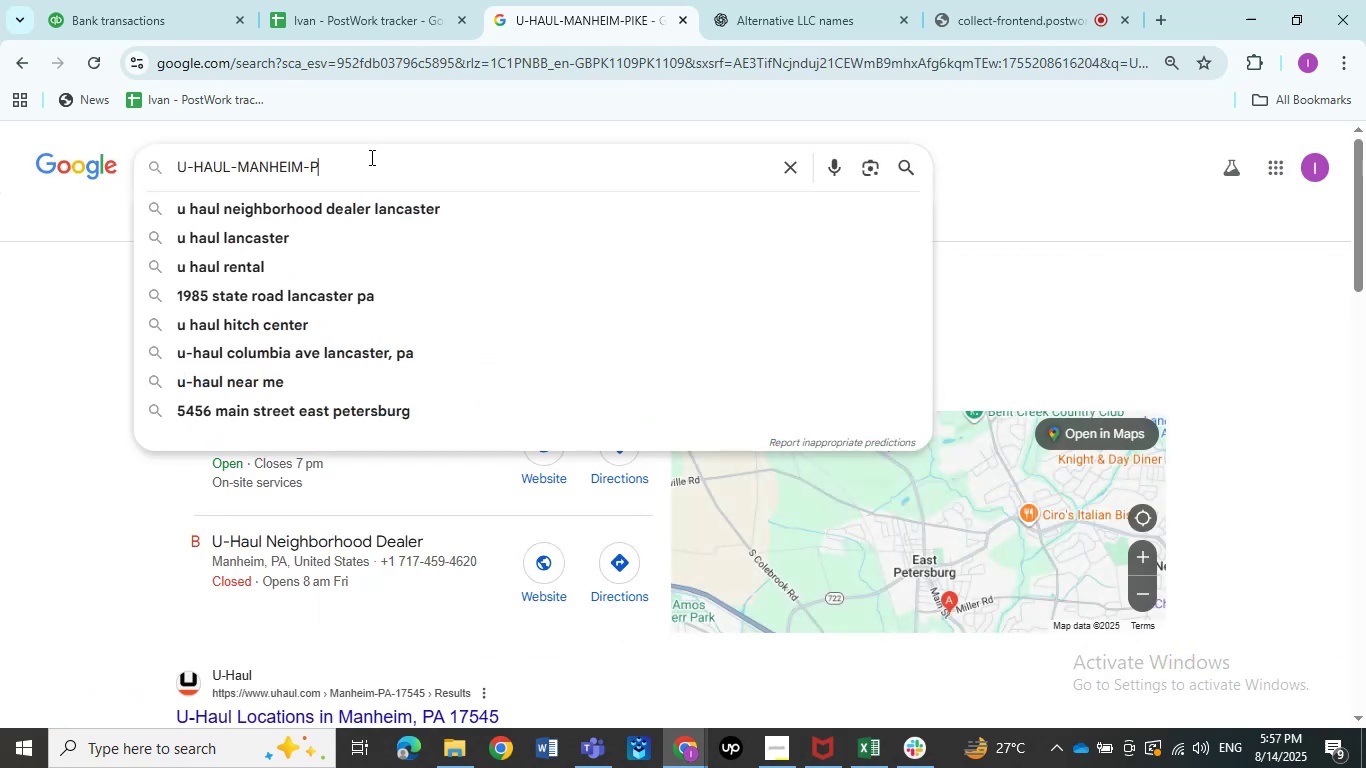 
key(Backspace)
 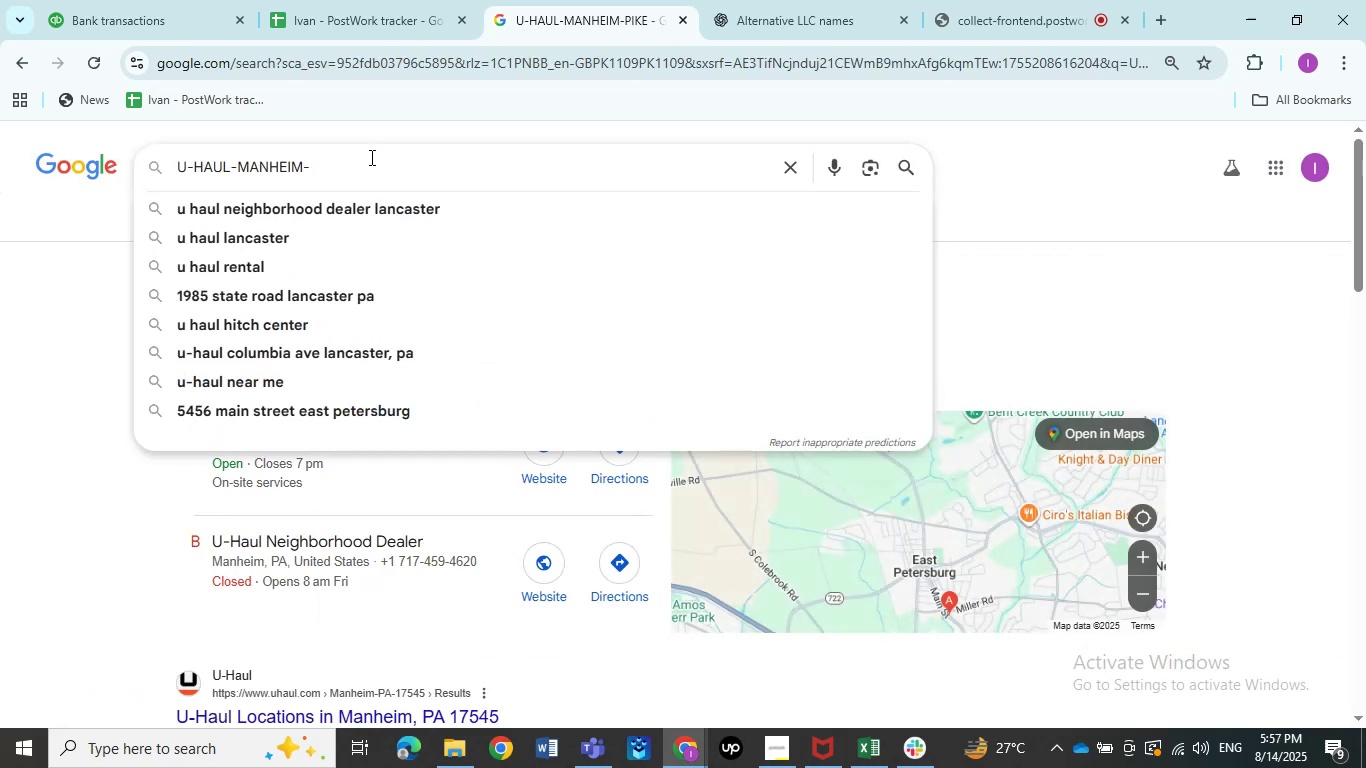 
key(Backspace)
 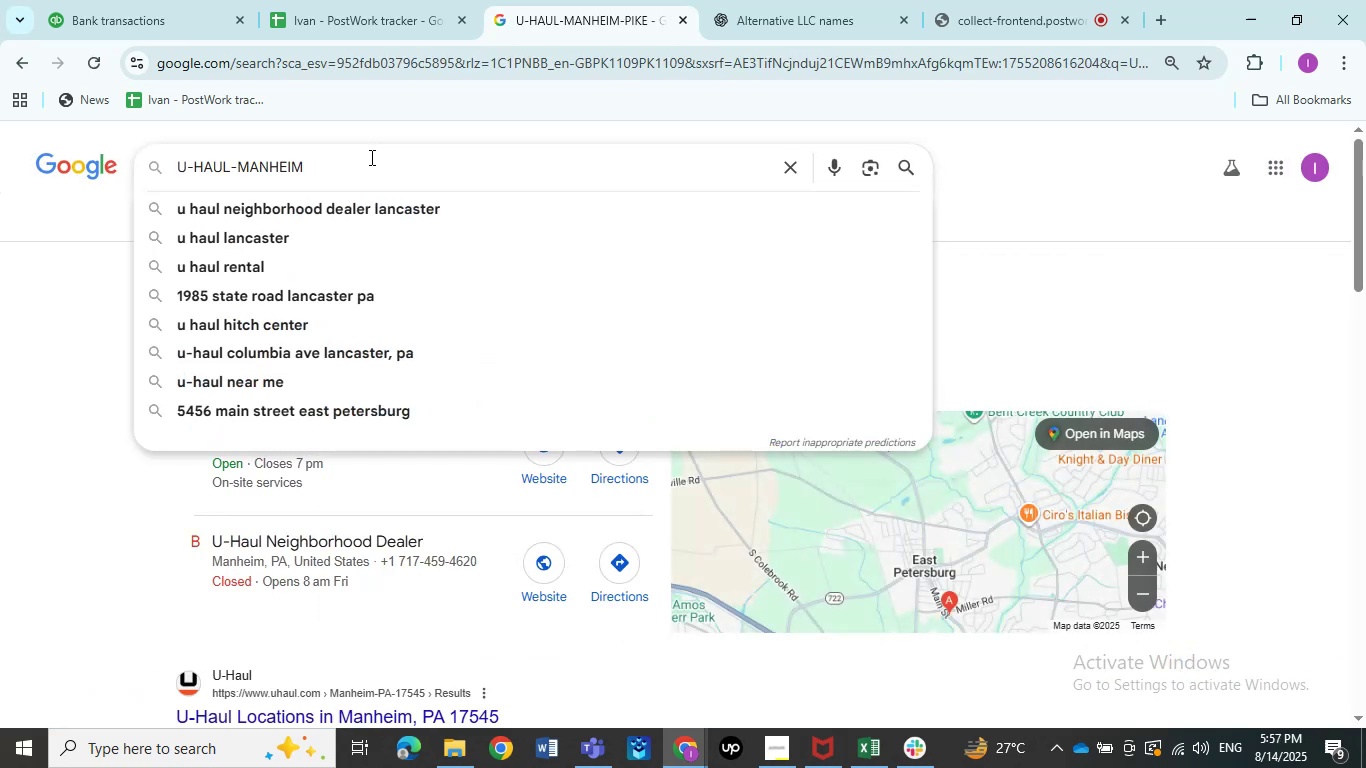 
key(Backspace)
 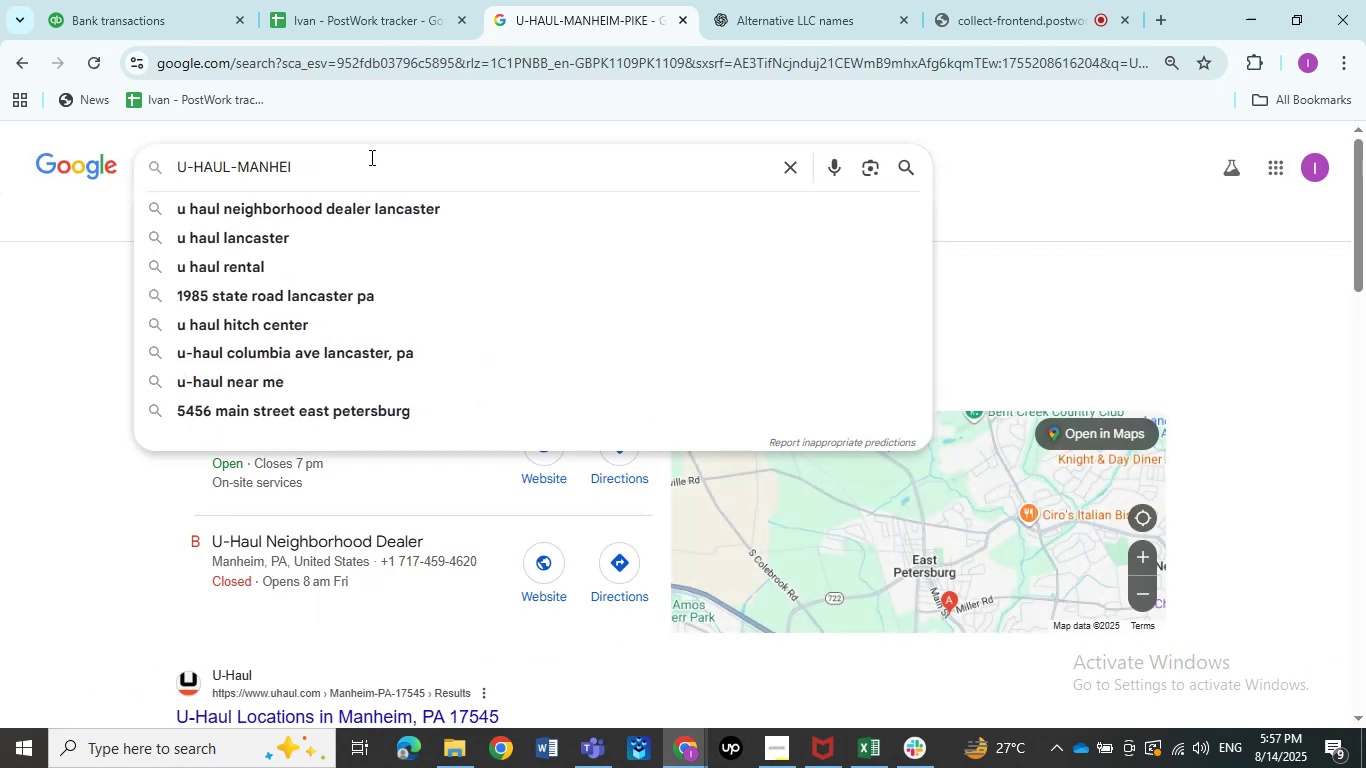 
key(Backspace)
 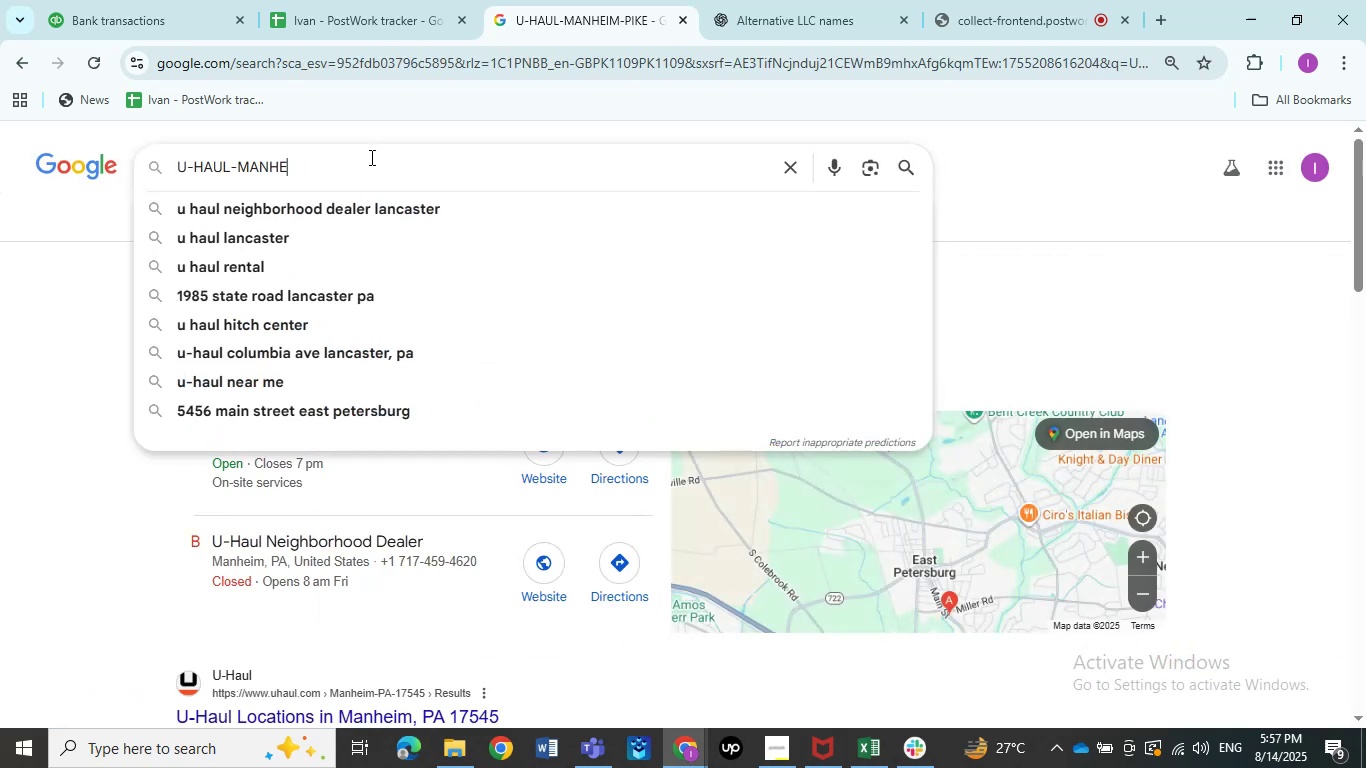 
key(Backspace)
 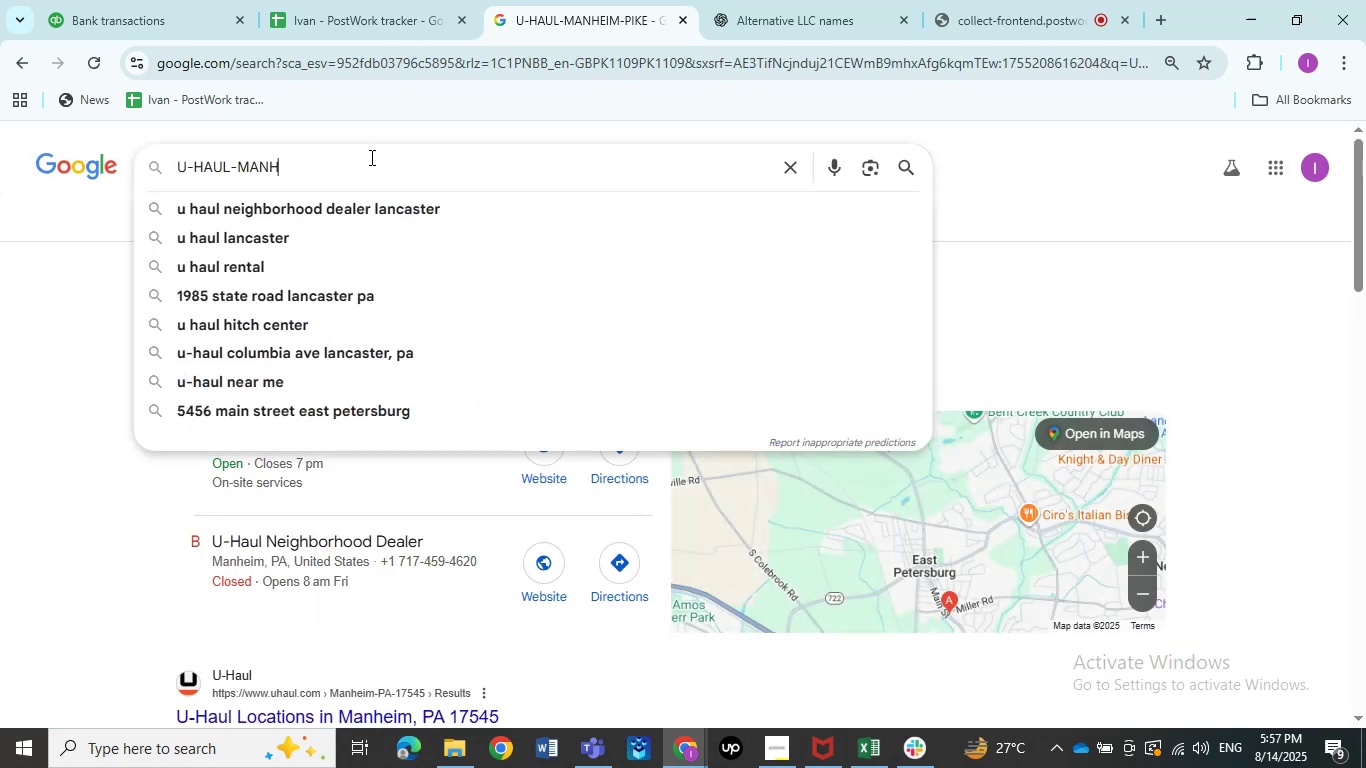 
key(Backspace)
 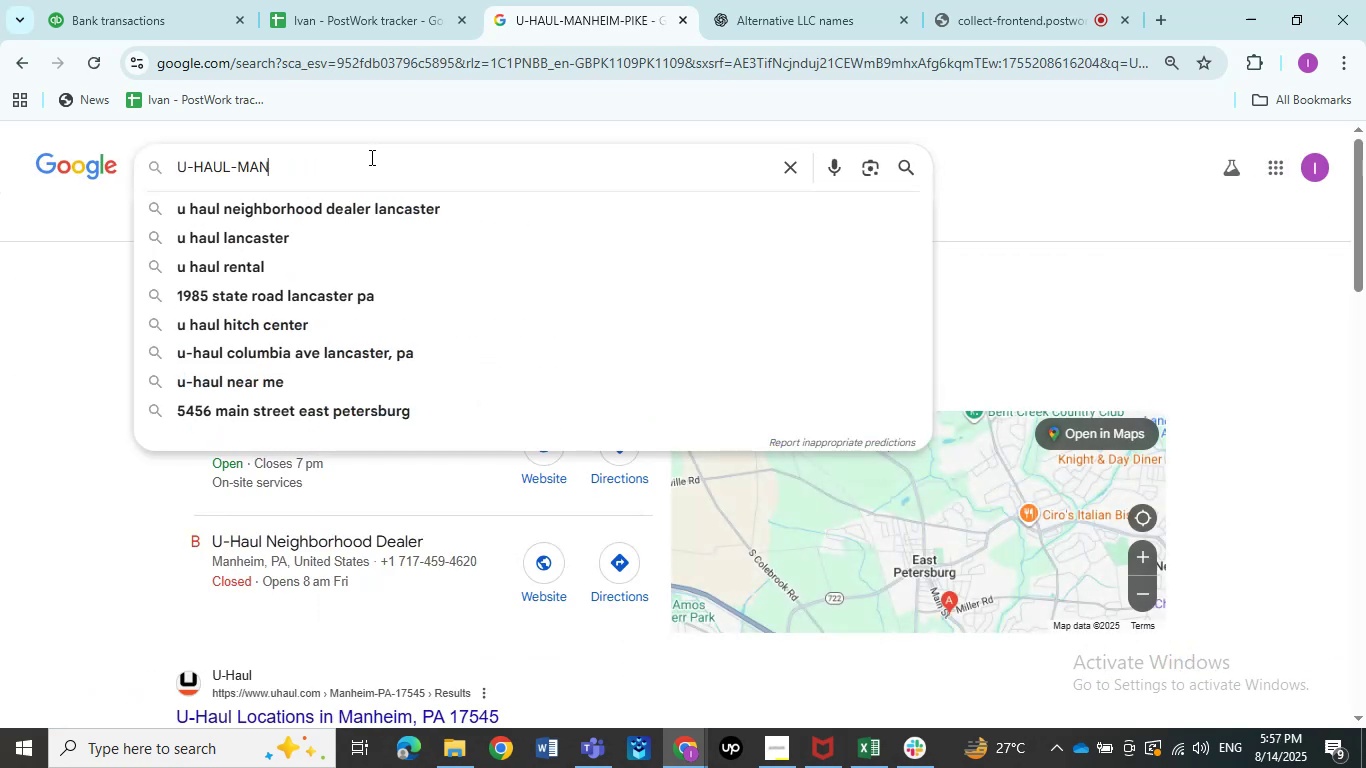 
key(Backspace)
 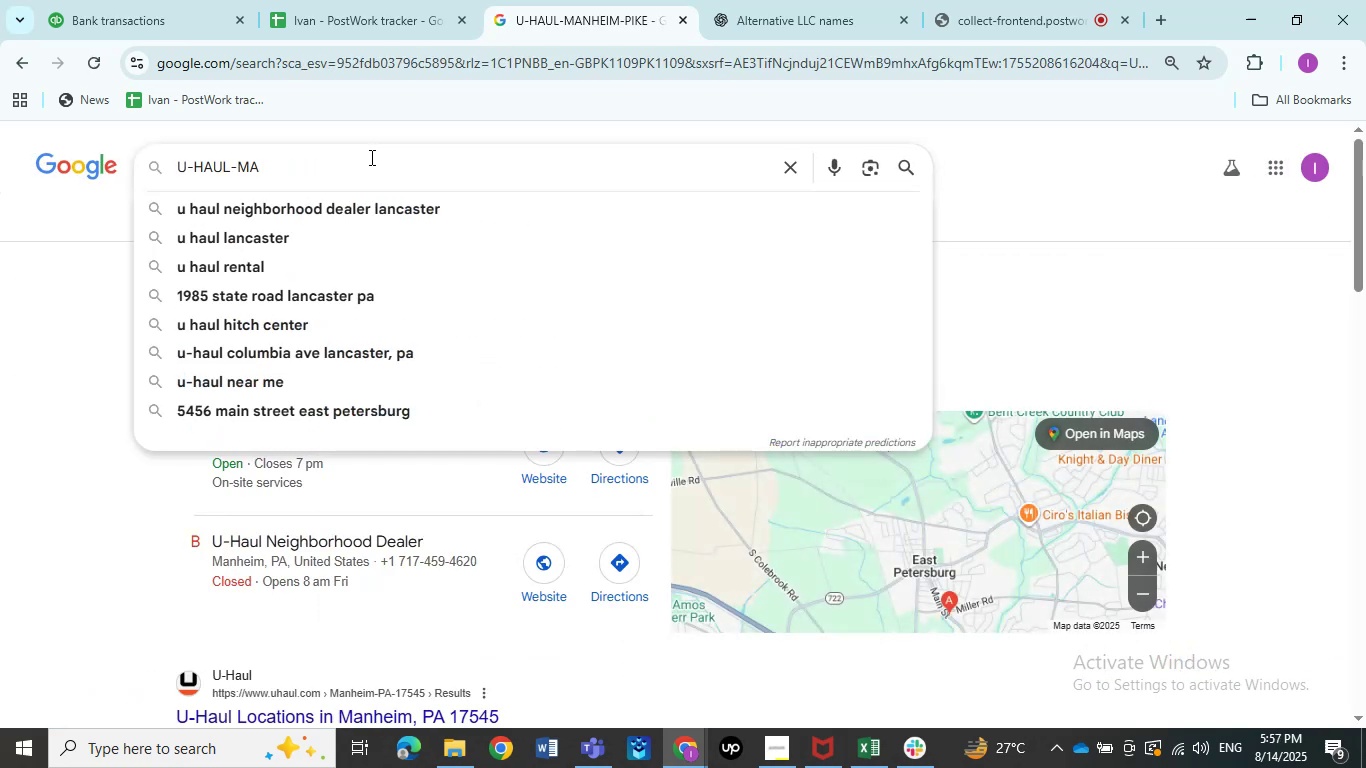 
key(Backspace)
 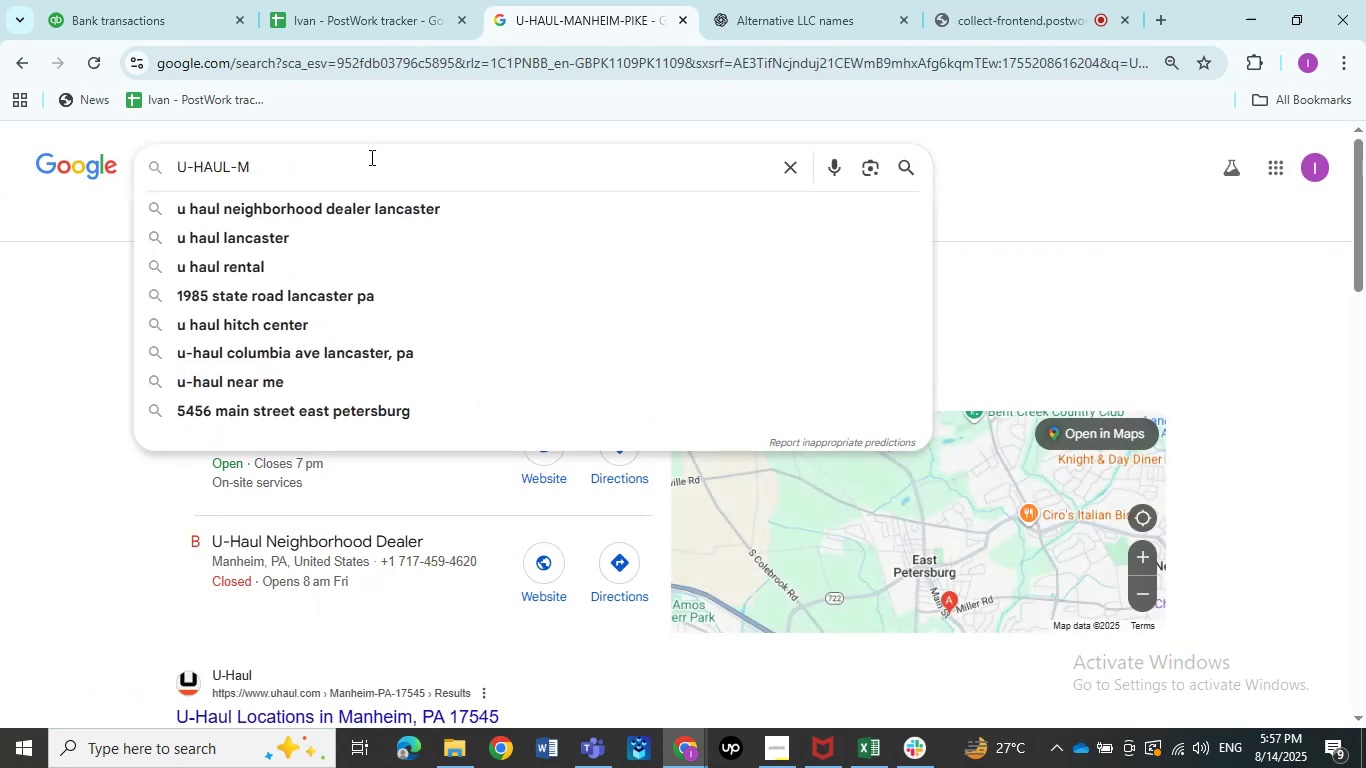 
key(Backspace)
 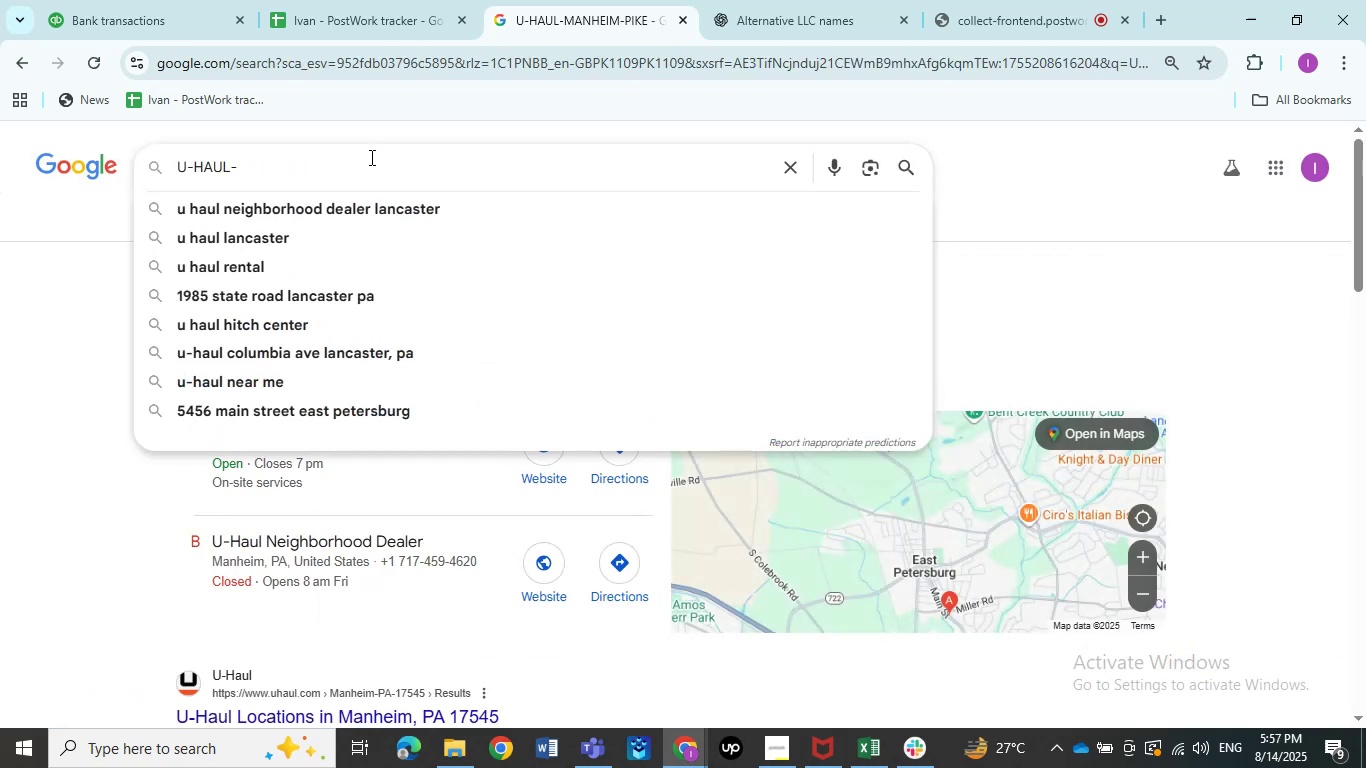 
key(Backspace)
 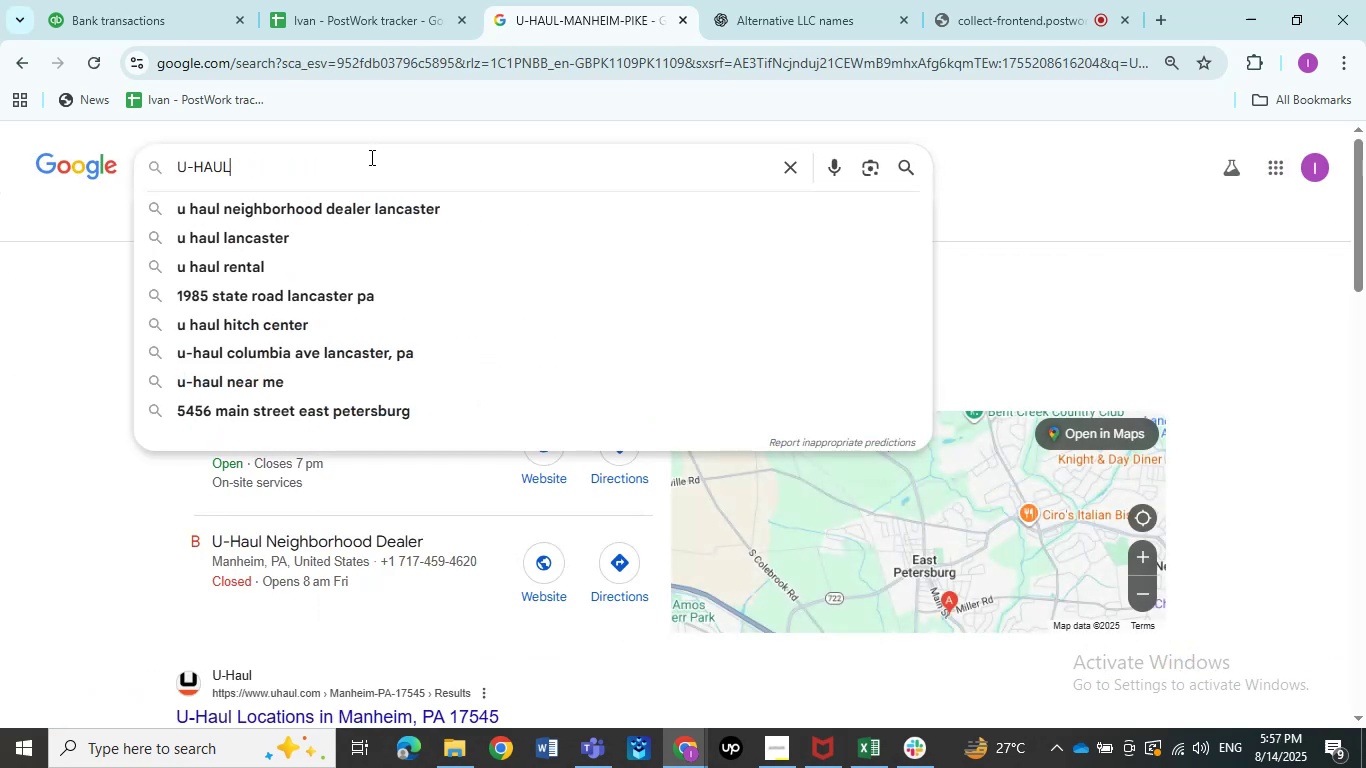 
key(Backspace)
 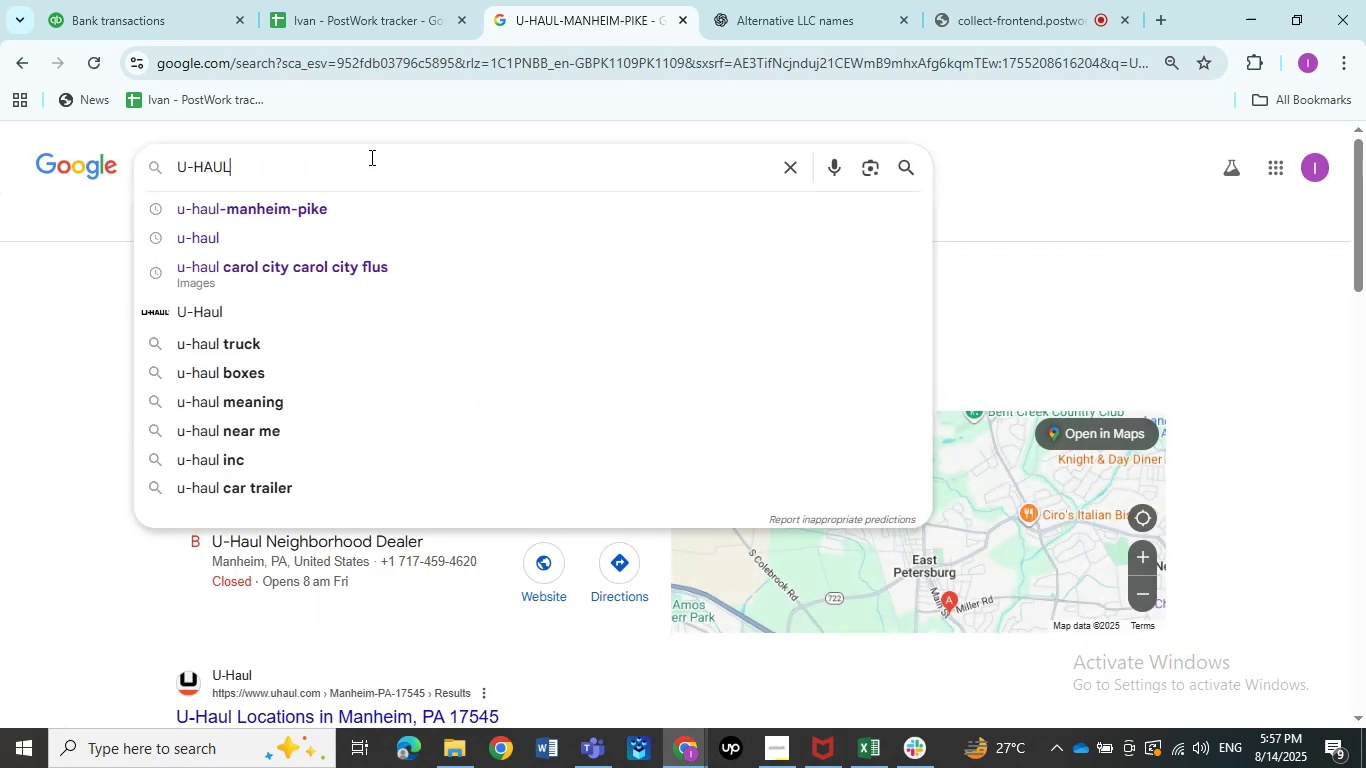 
key(NumpadEnter)
 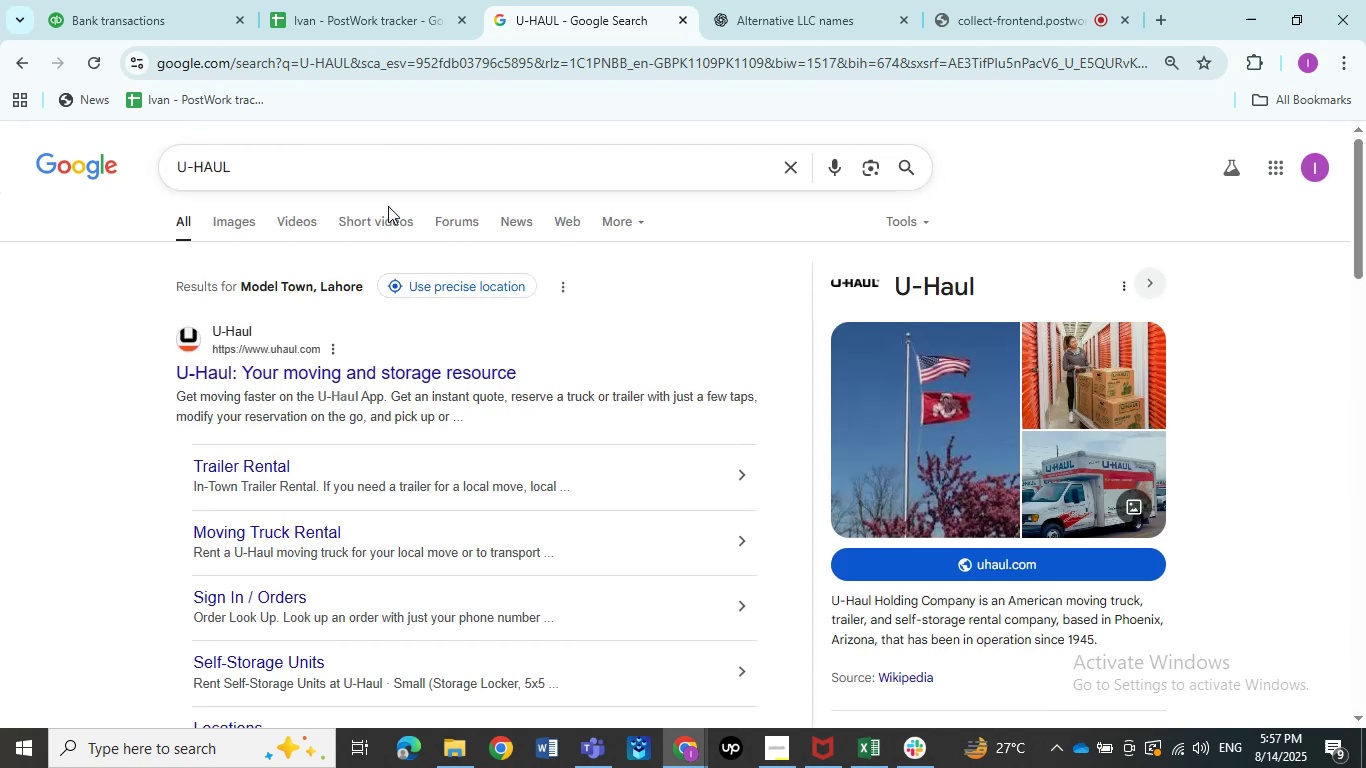 
wait(5.81)
 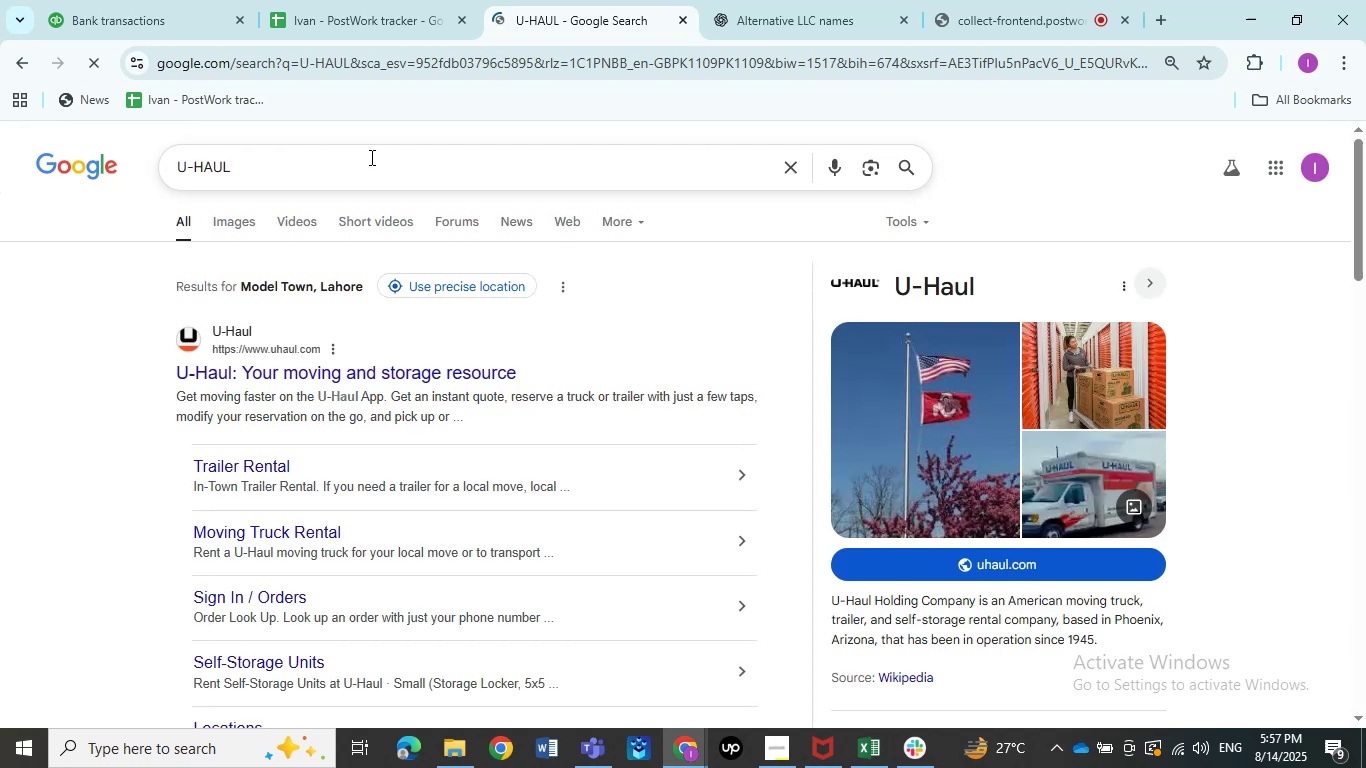 
left_click([115, 5])
 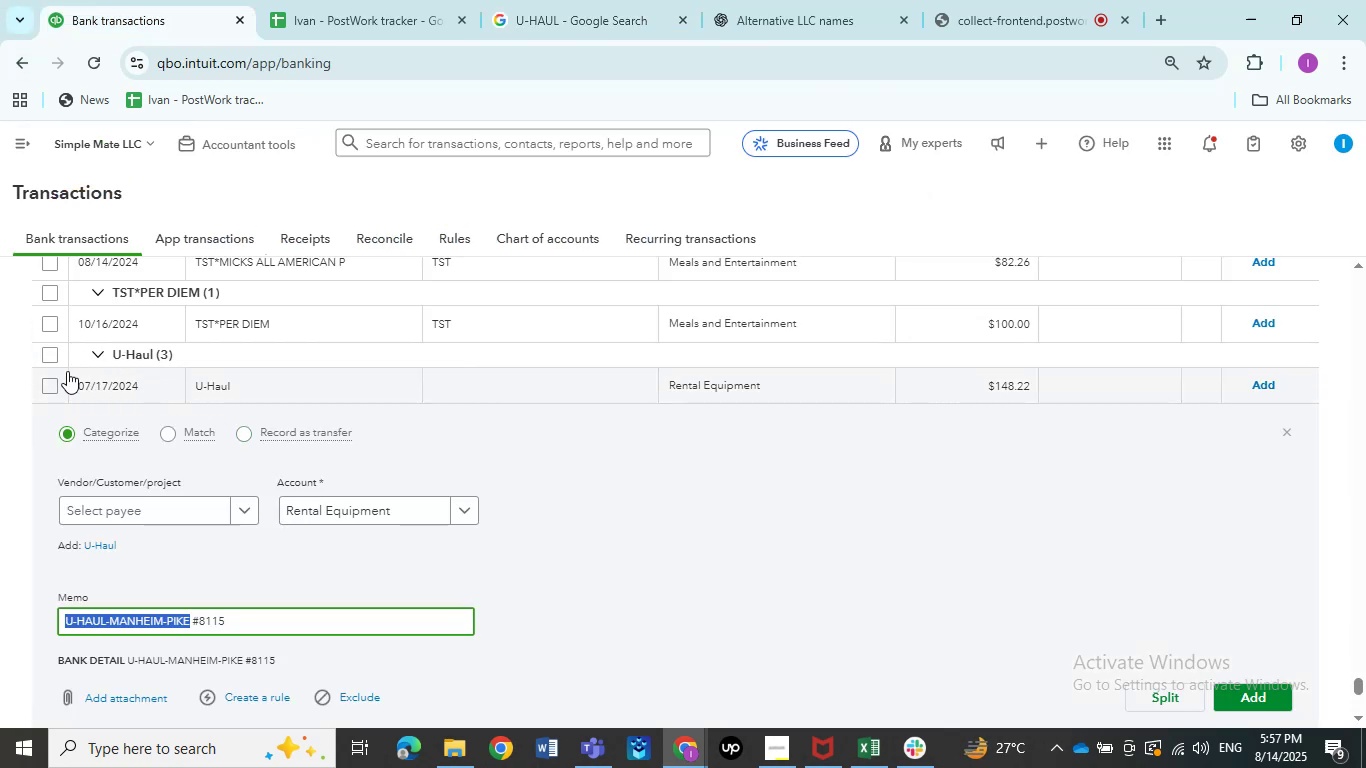 
left_click([45, 357])
 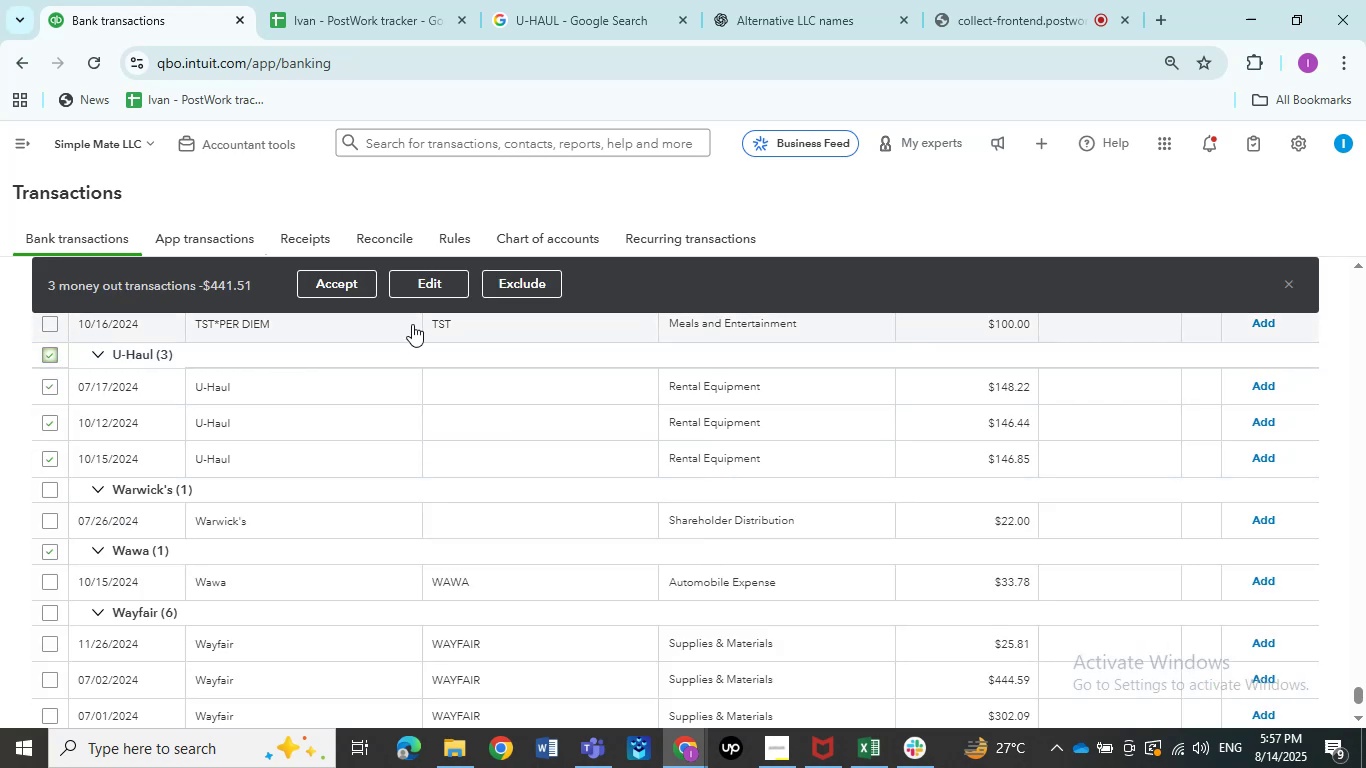 
left_click([425, 275])
 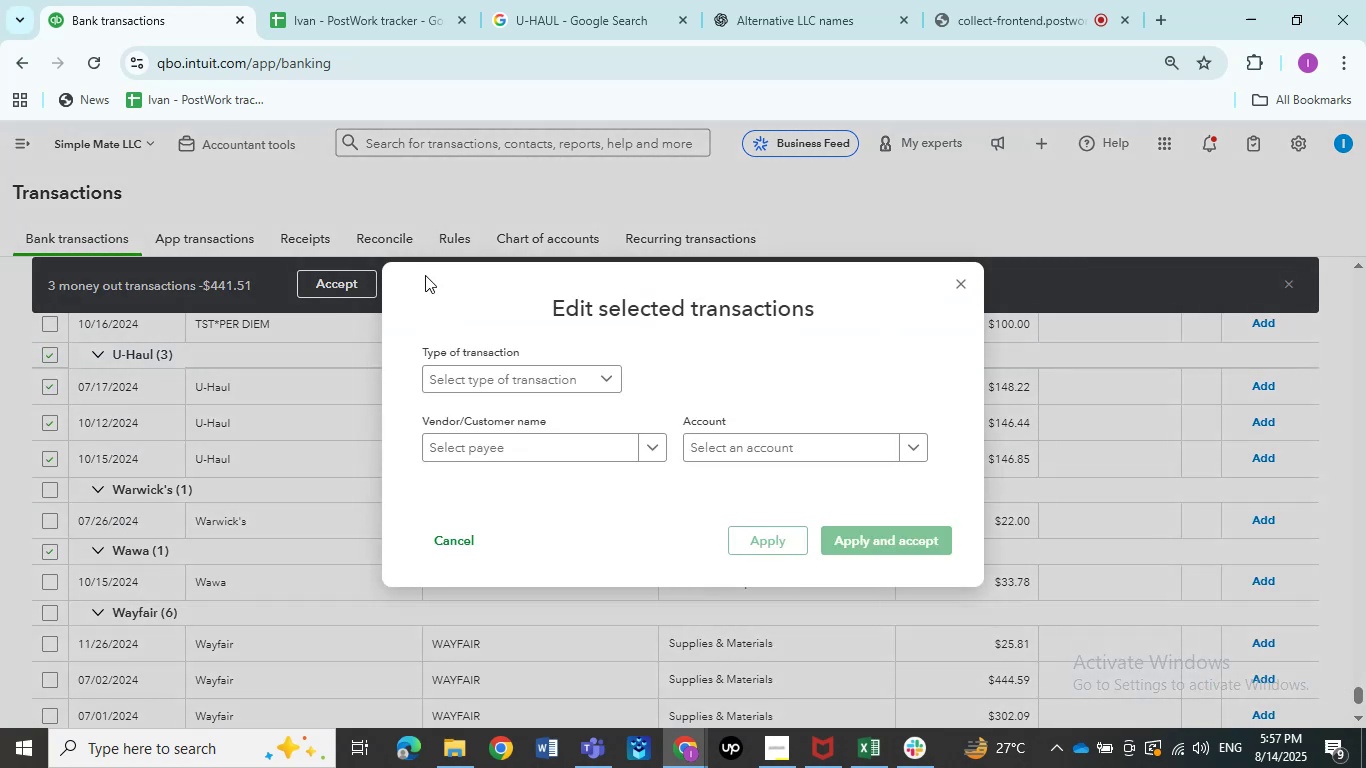 
wait(8.93)
 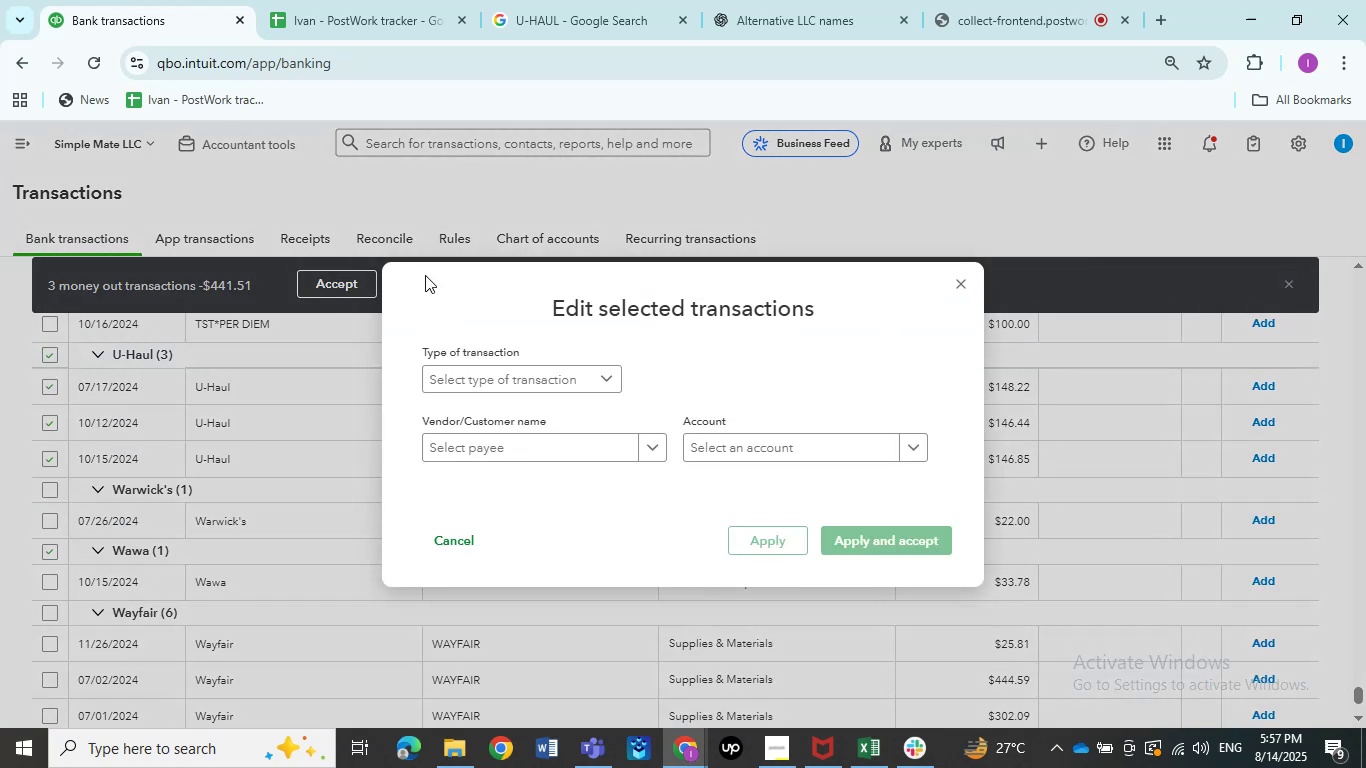 
left_click([912, 443])
 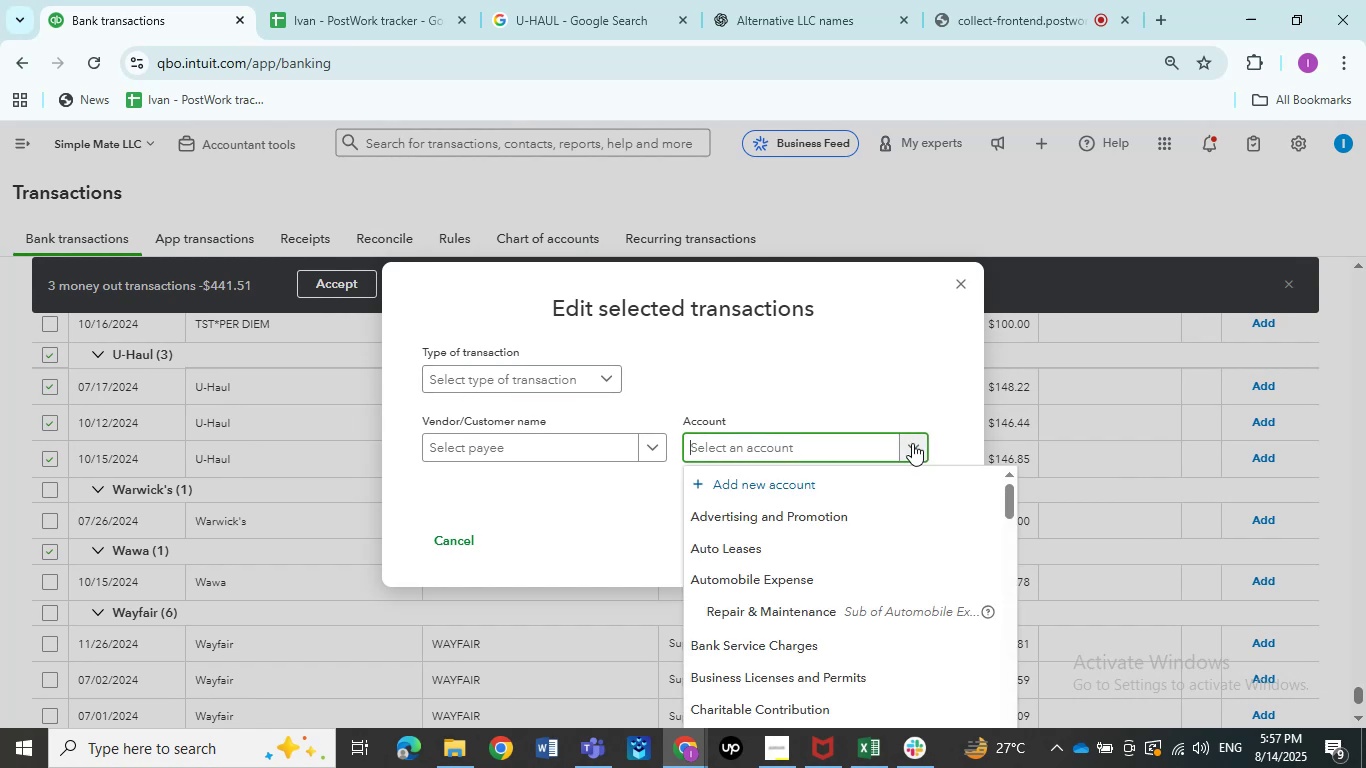 
type(tra)
 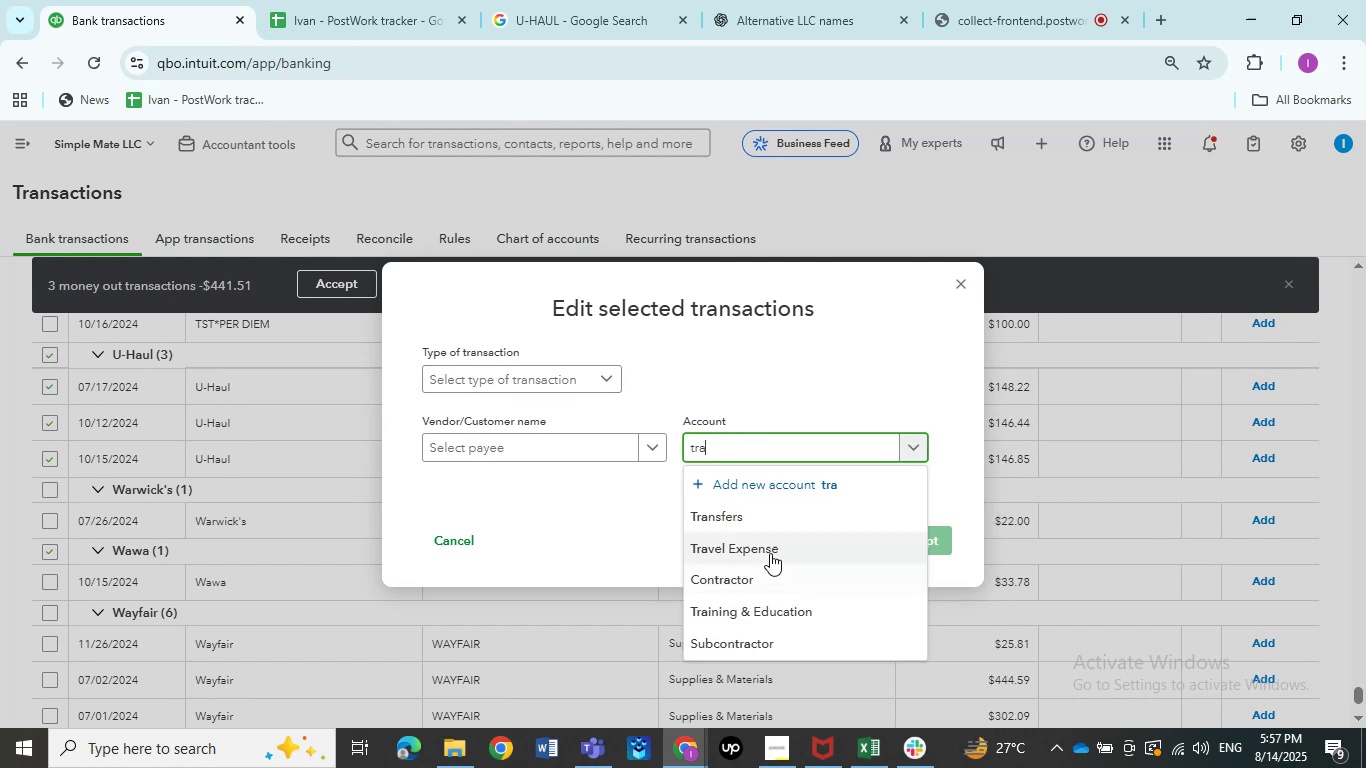 
left_click([770, 547])
 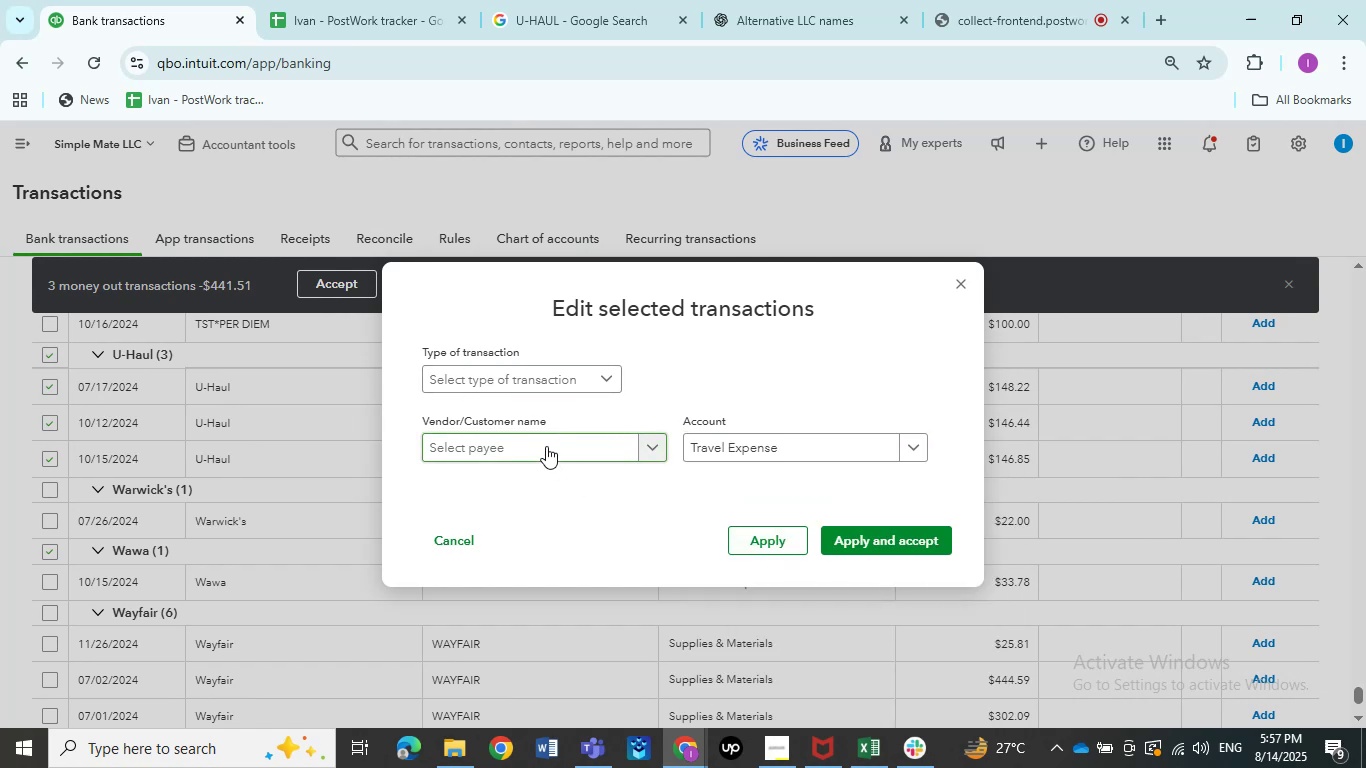 
left_click([546, 446])
 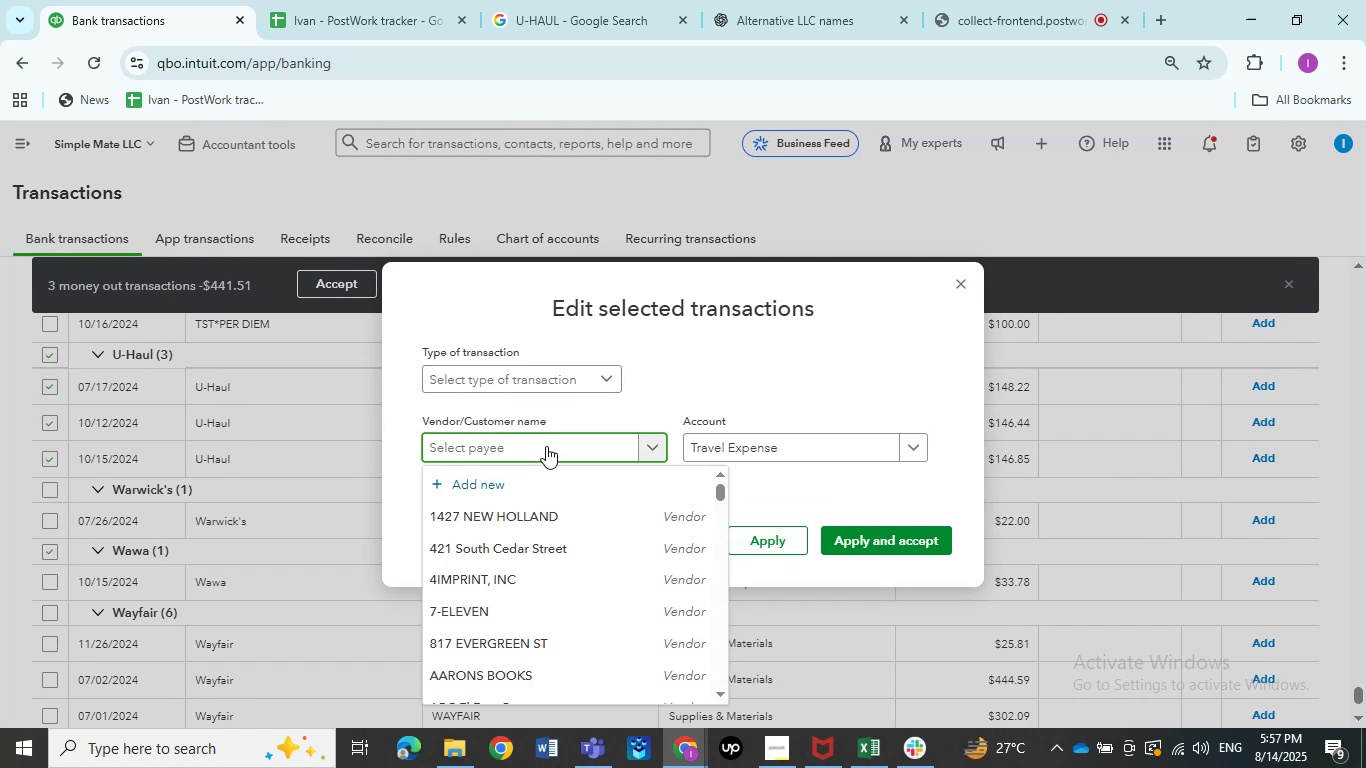 
key(Shift+U)
 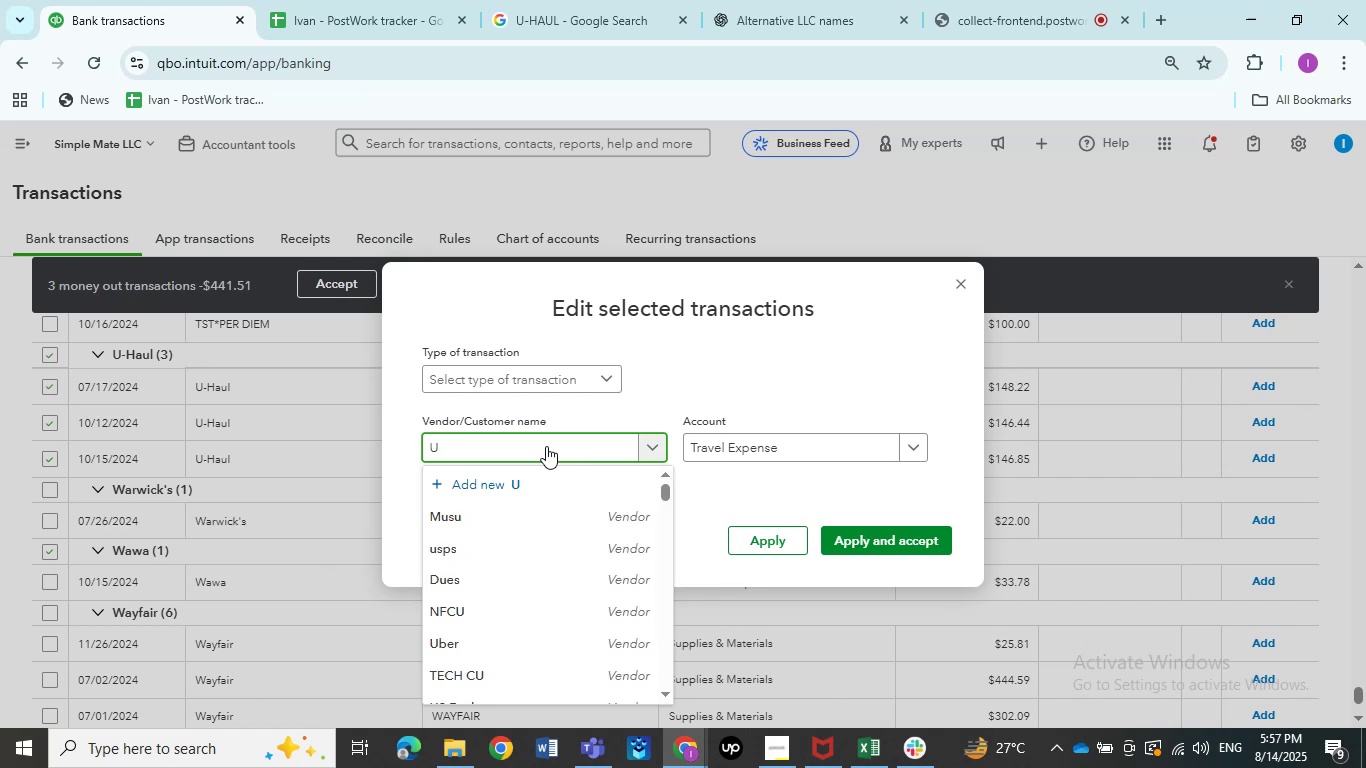 
key(Backspace)
 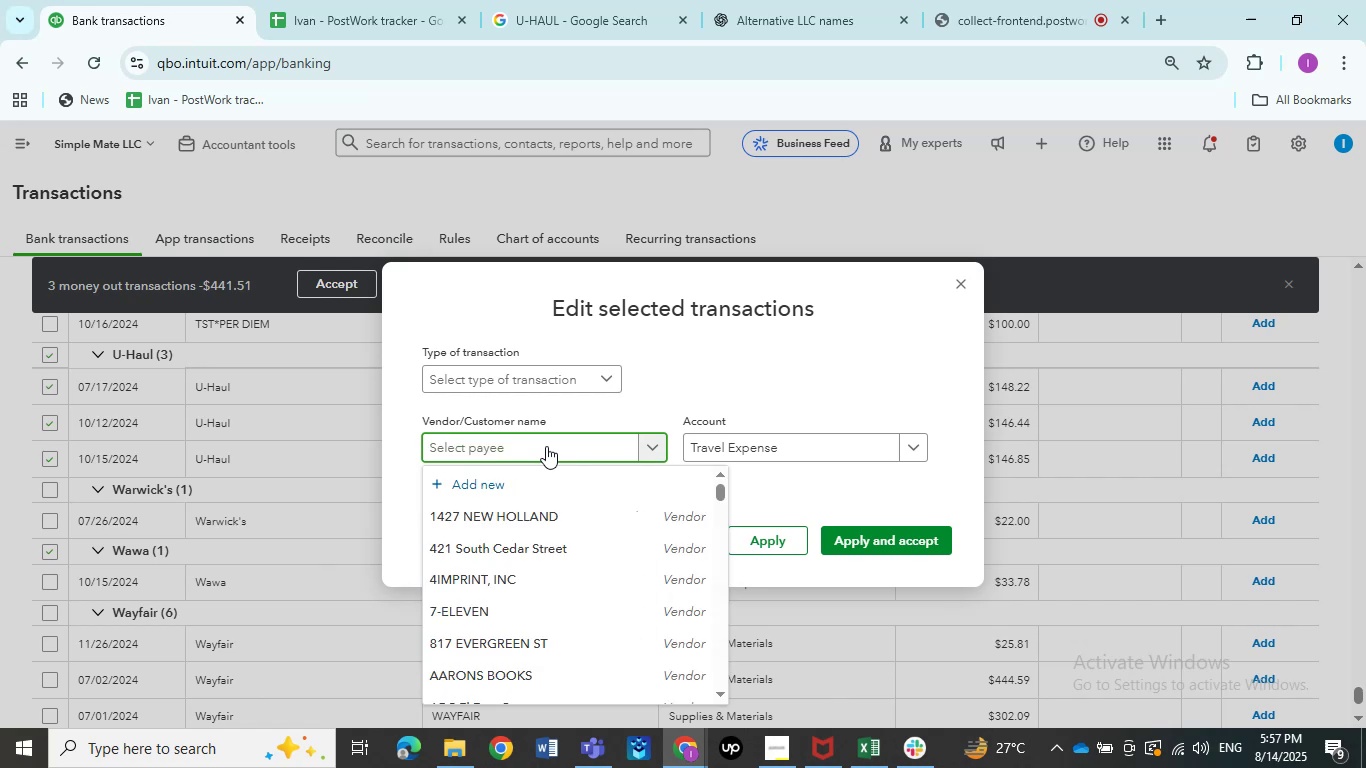 
key(Control+V)
 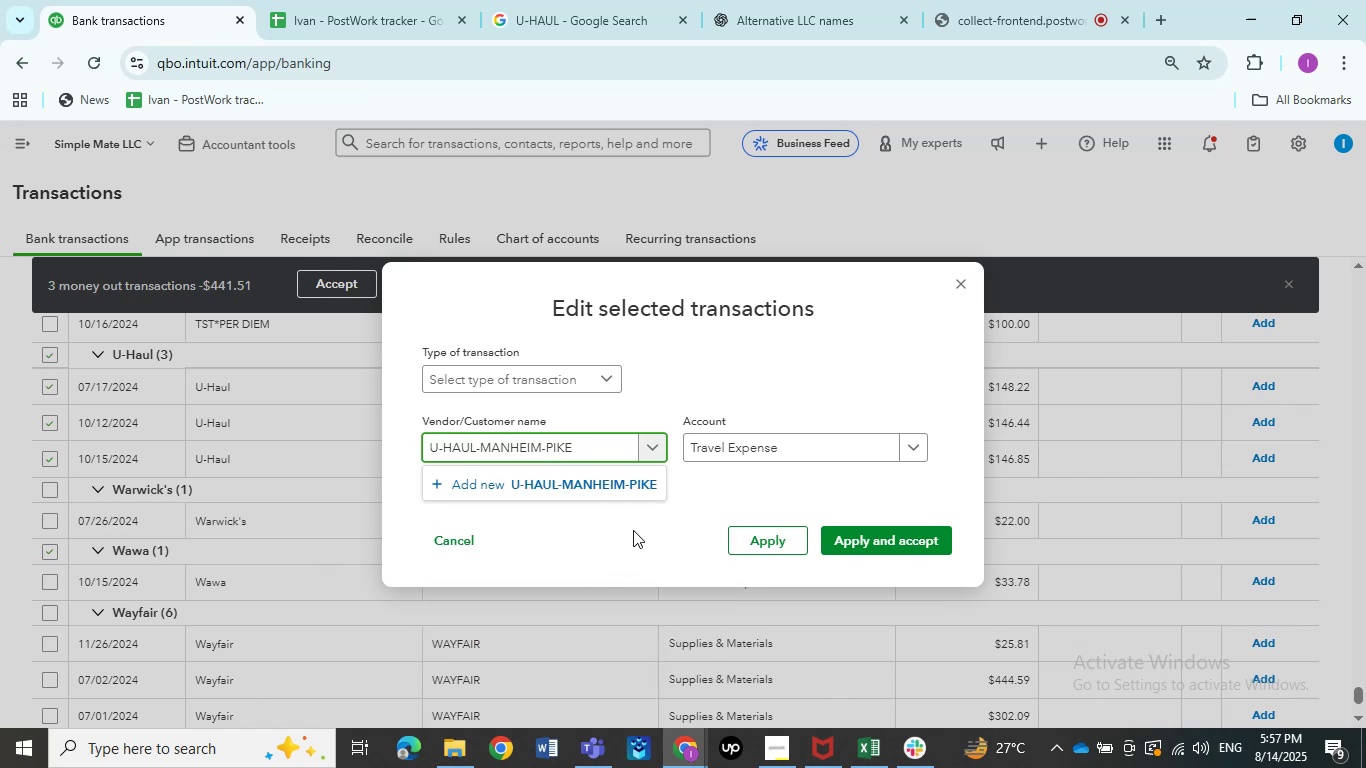 
left_click([619, 488])
 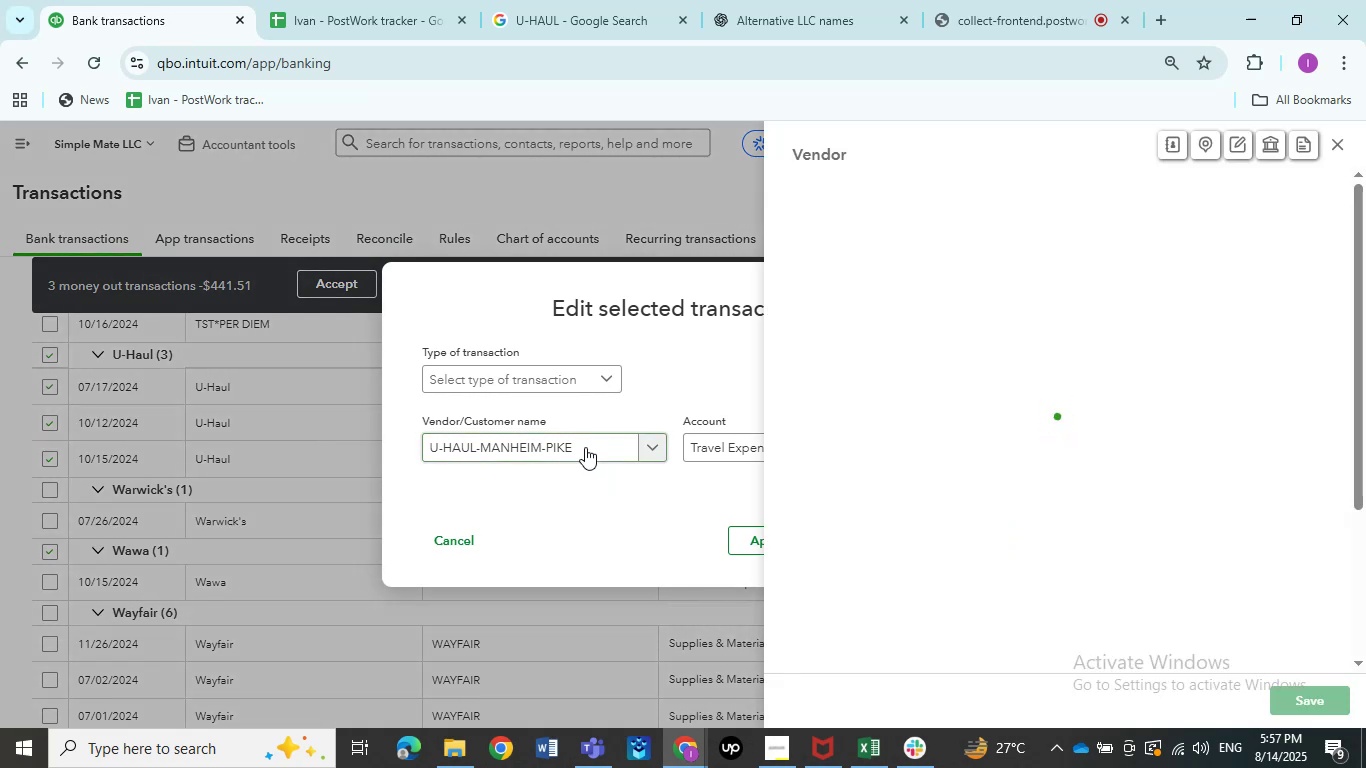 
left_click([584, 443])
 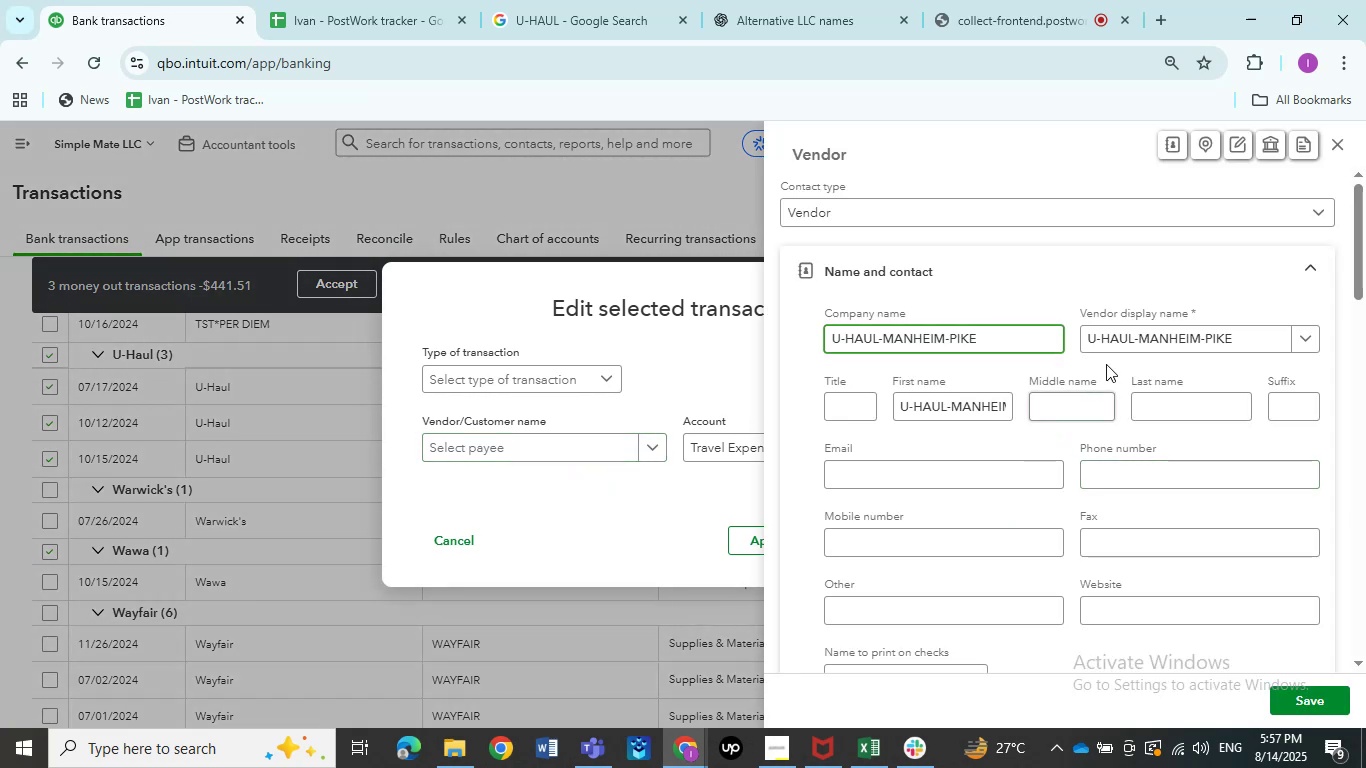 
wait(7.59)
 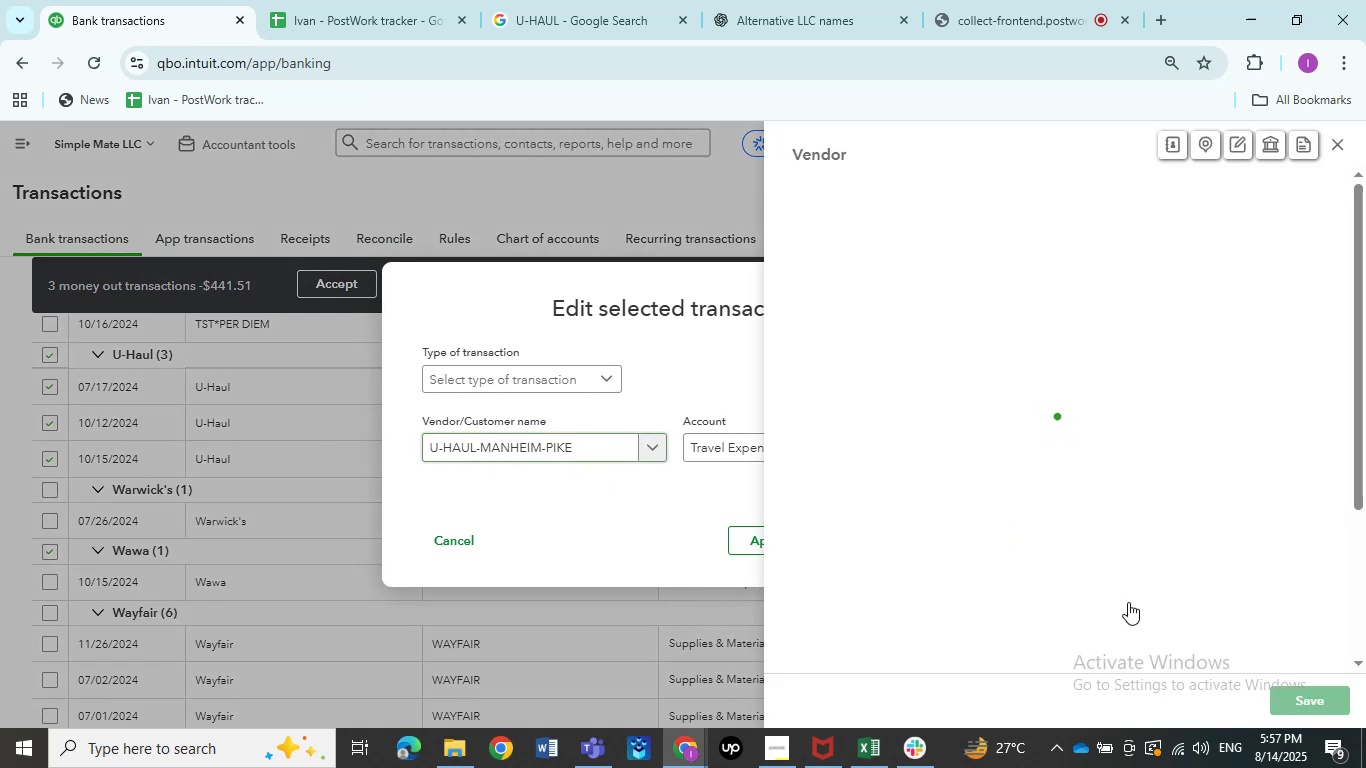 
left_click([1304, 698])
 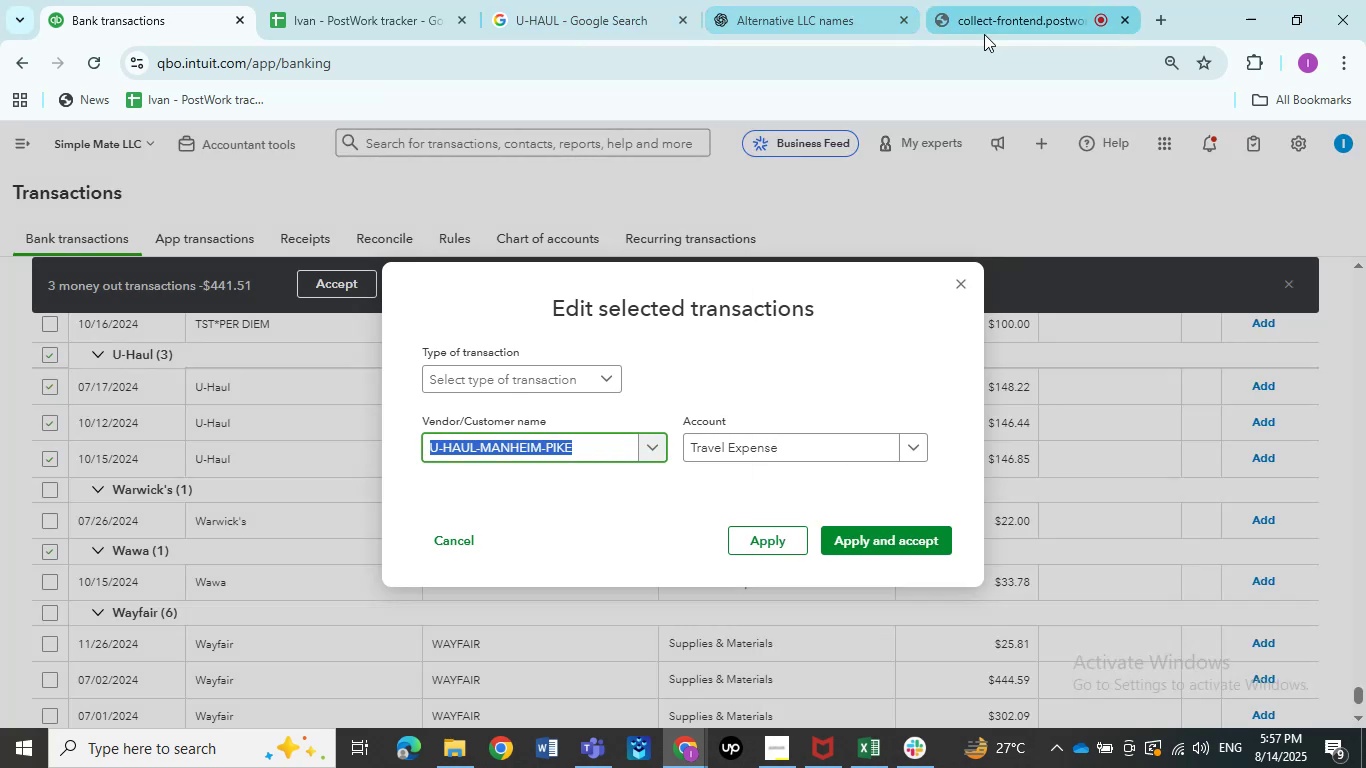 
left_click([997, 32])
 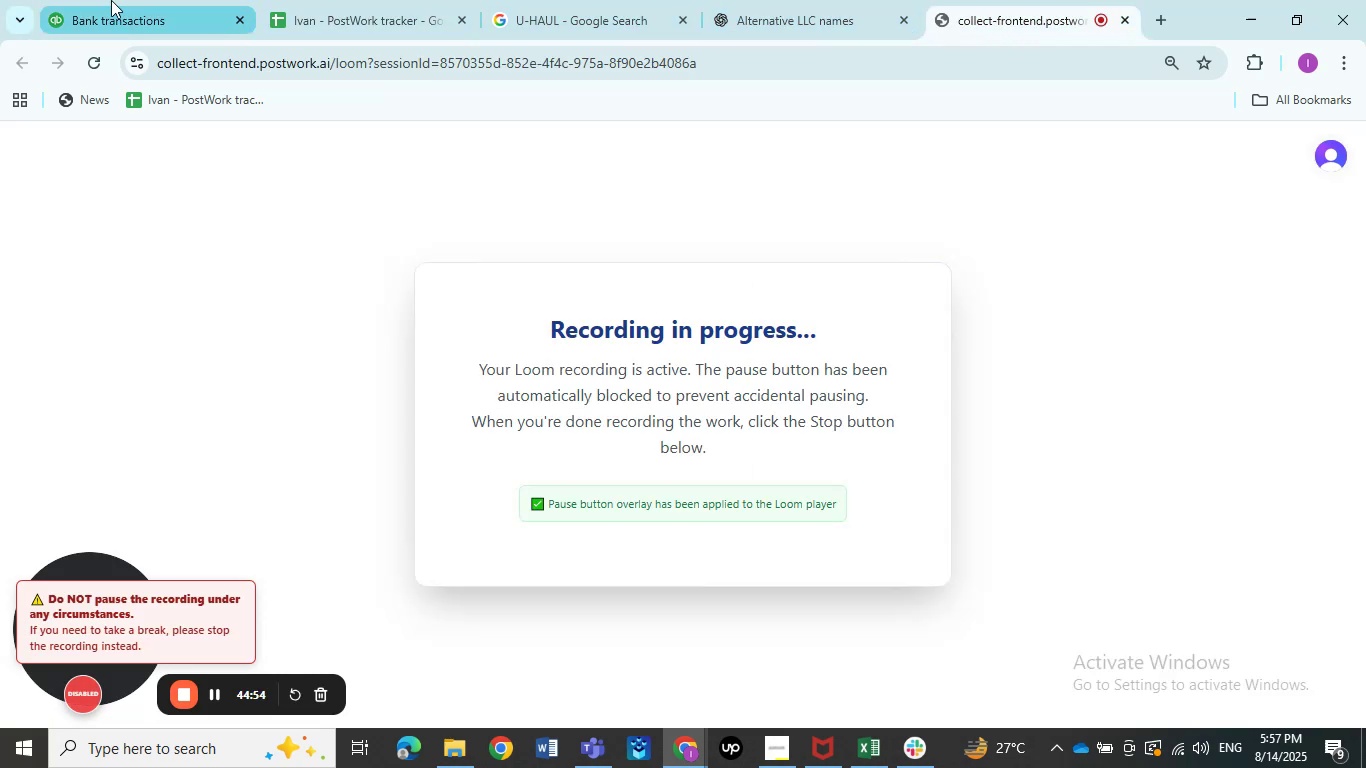 
left_click([122, 25])
 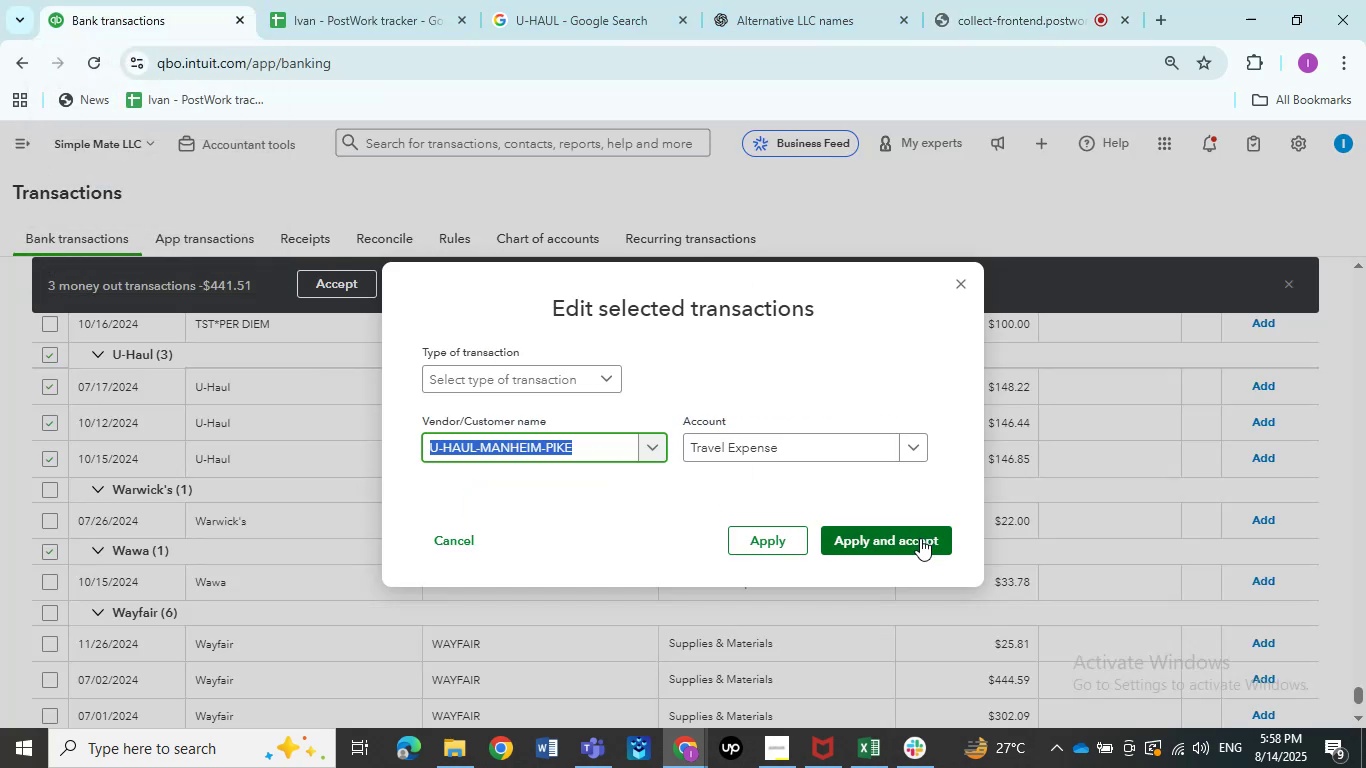 
left_click([920, 538])
 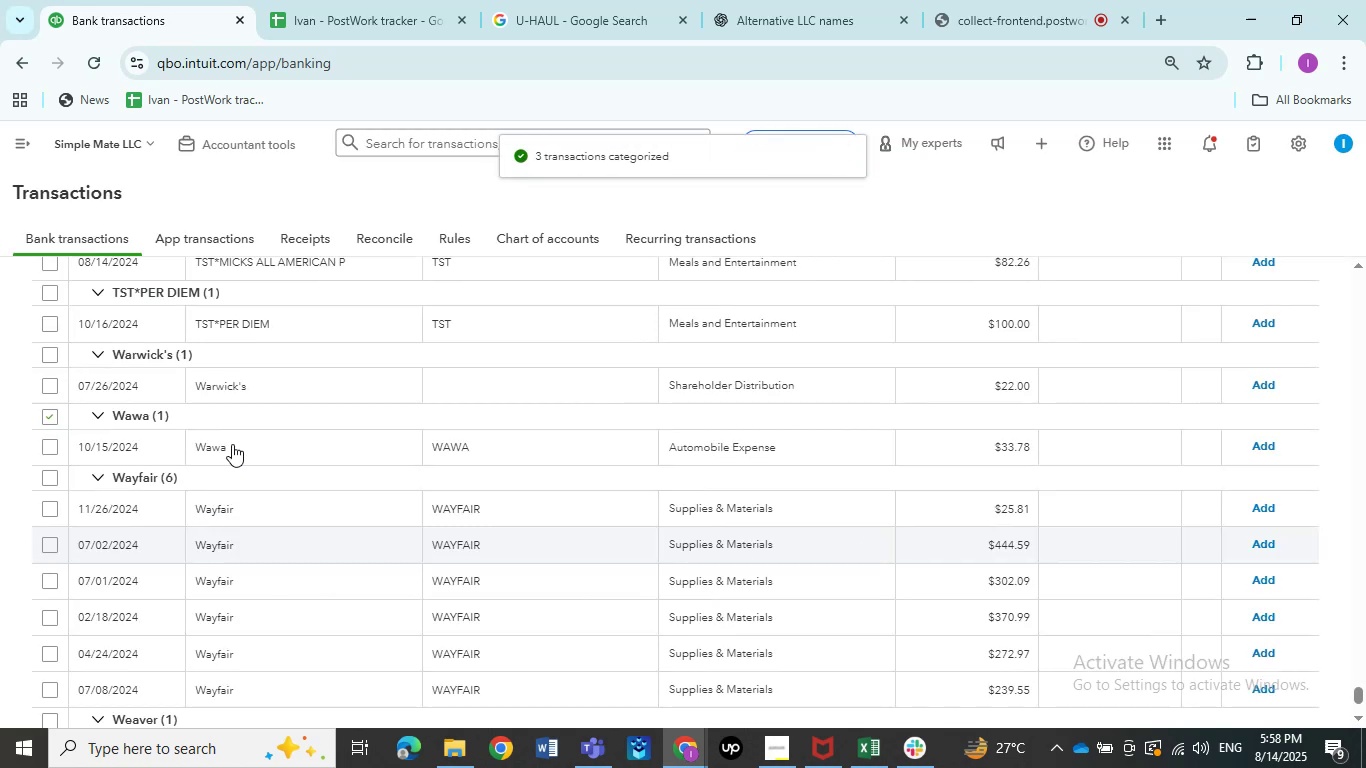 
wait(10.16)
 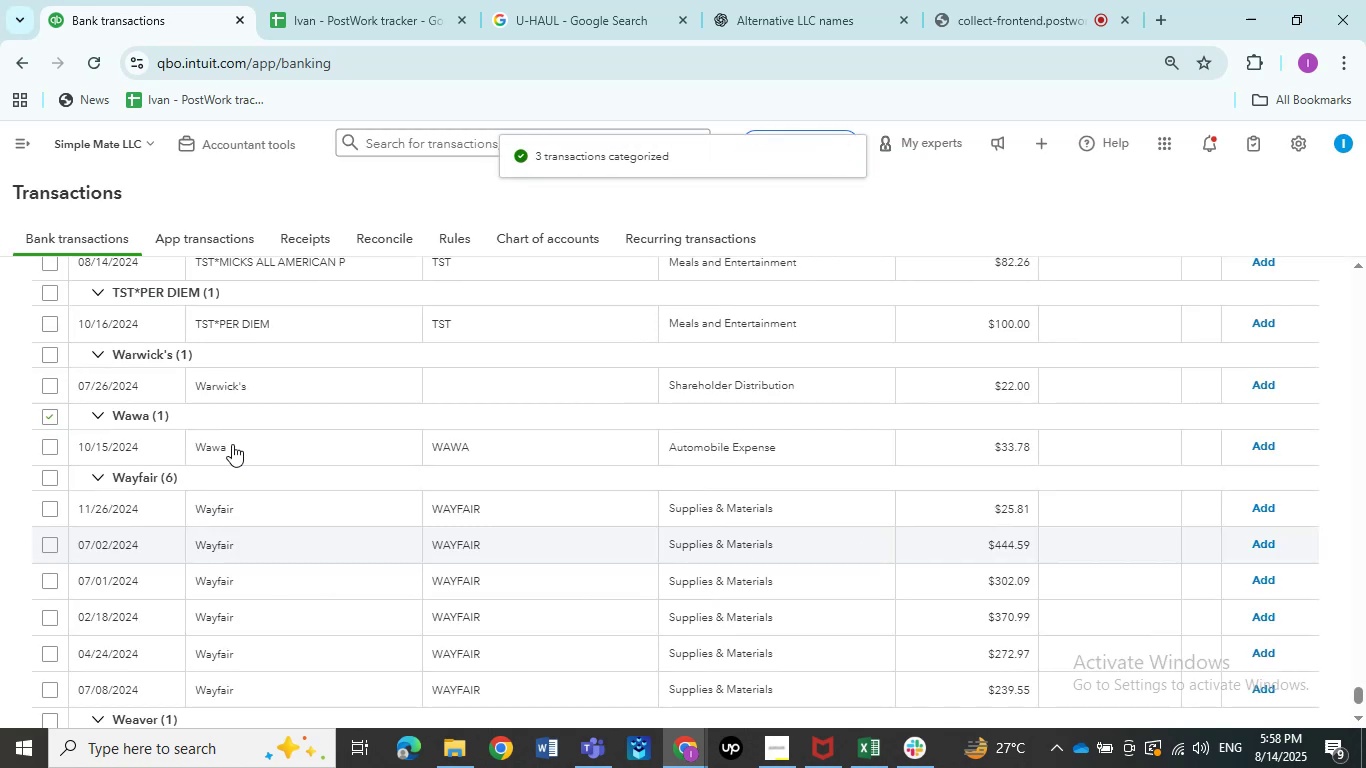 
left_click([218, 448])
 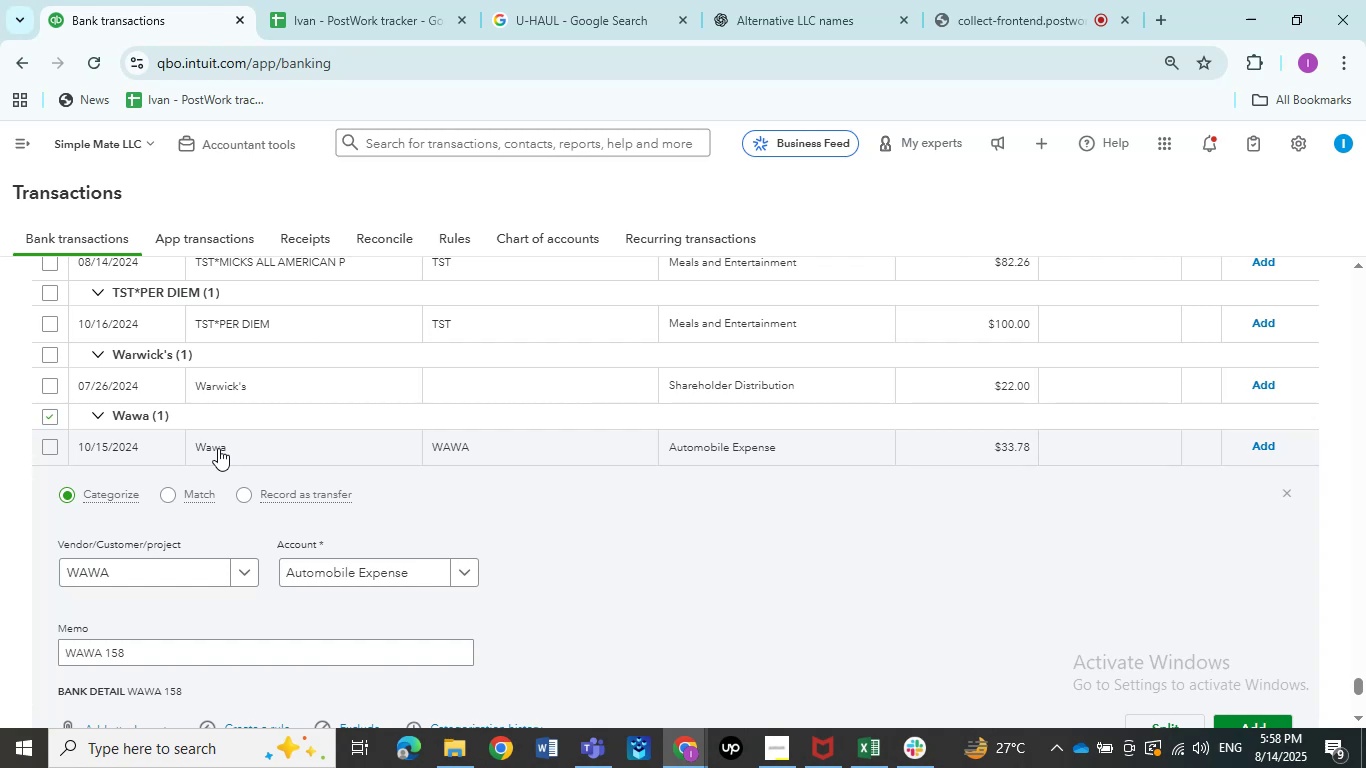 
wait(12.7)
 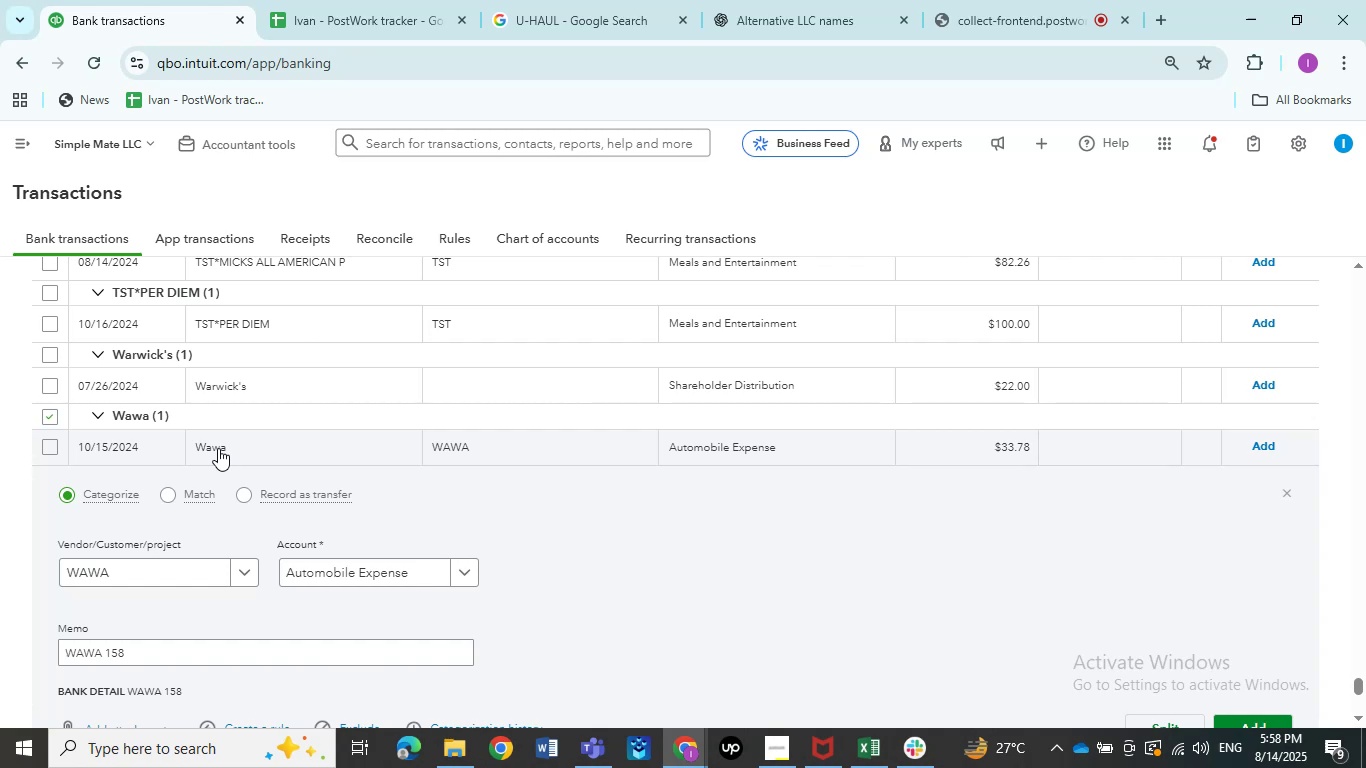 
left_click_drag(start_coordinate=[114, 570], to_coordinate=[62, 587])
 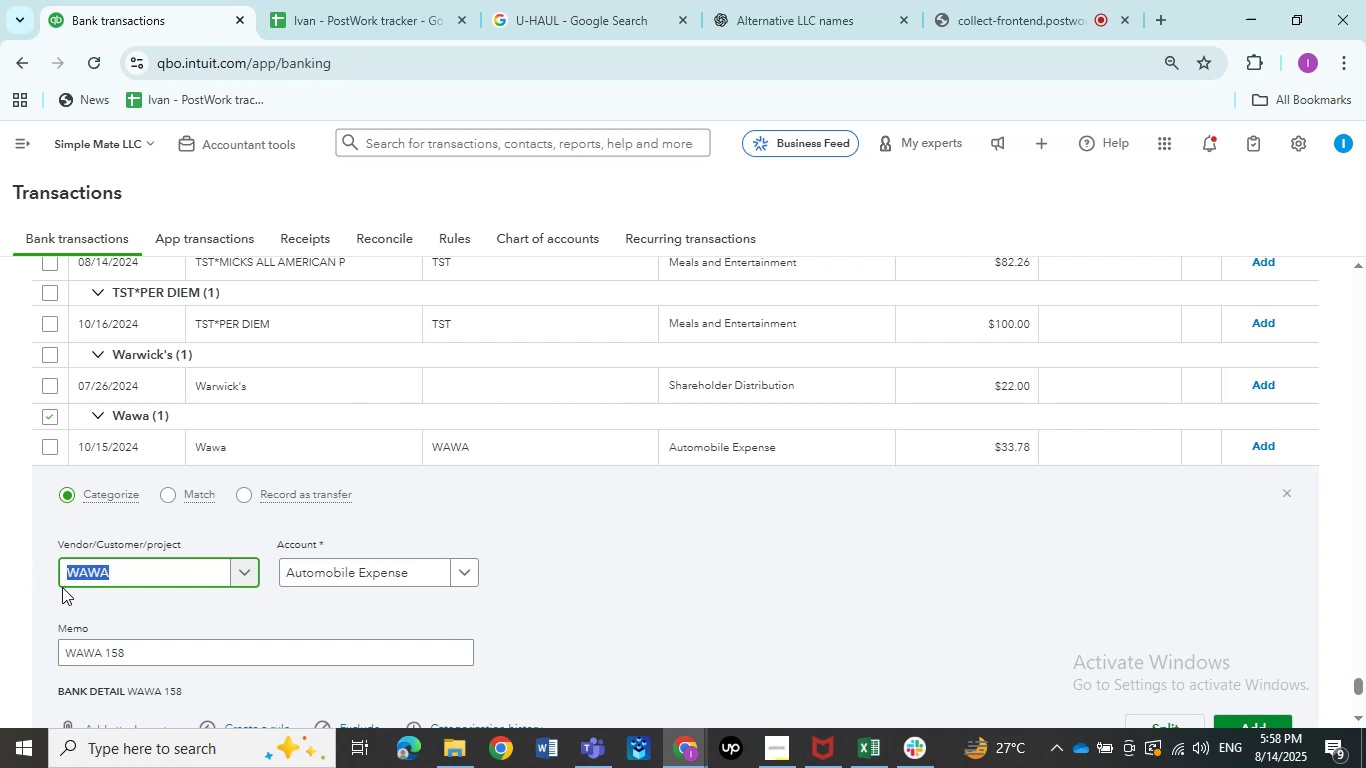 
key(Control+C)
 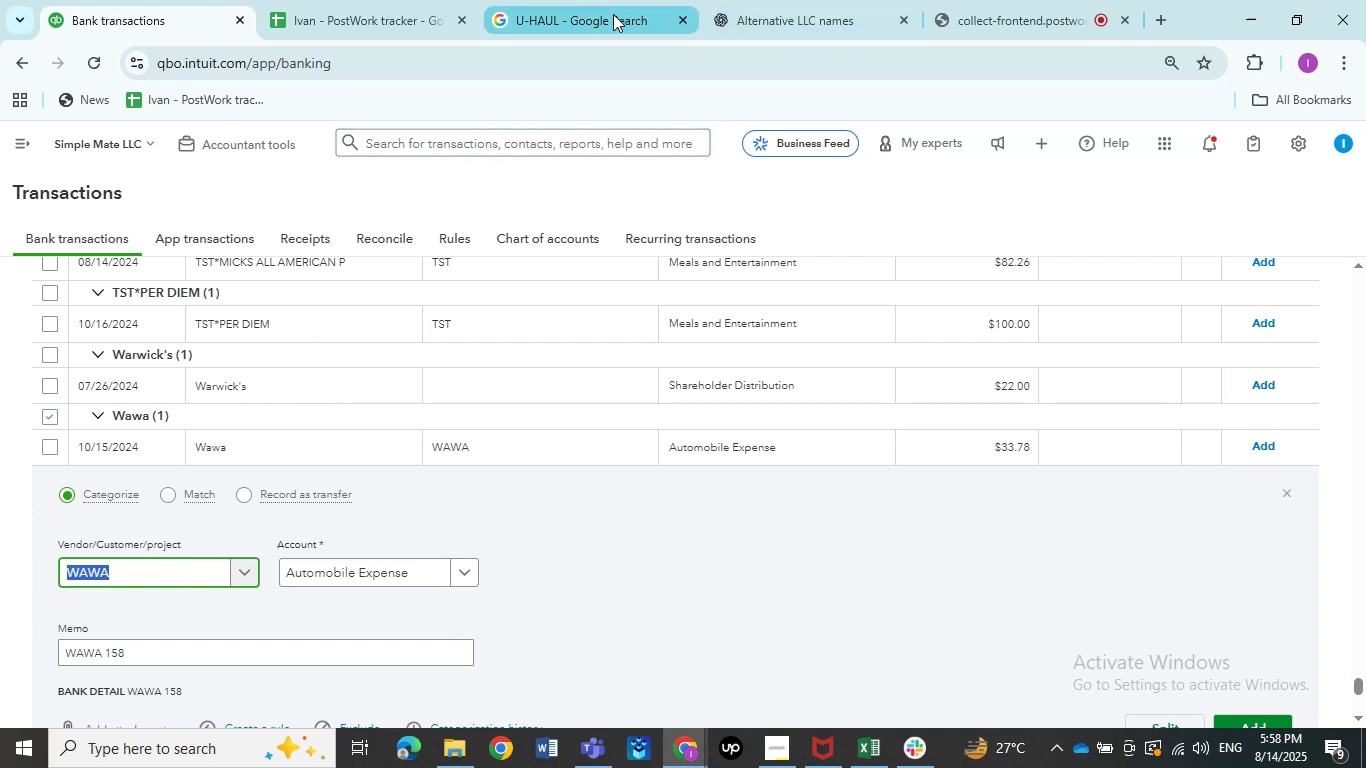 
left_click([613, 14])
 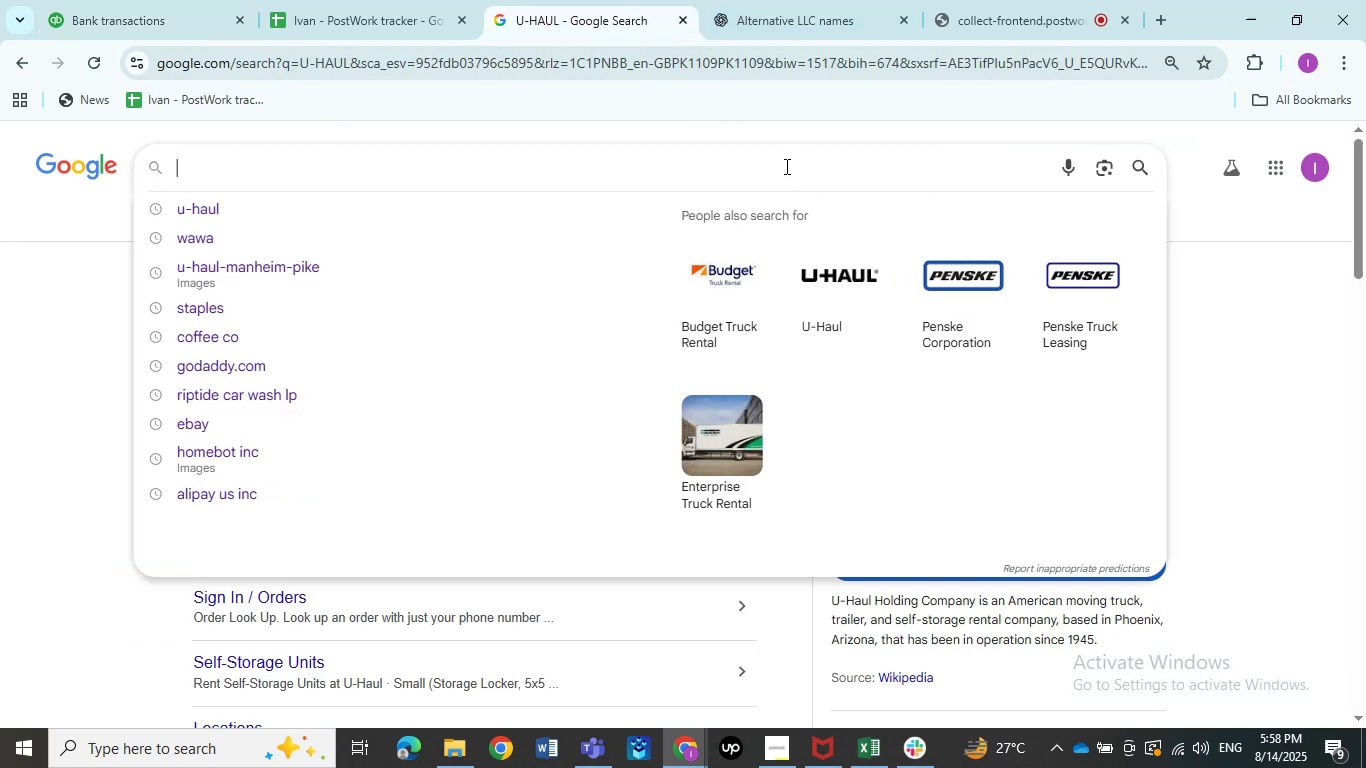 
double_click([785, 166])
 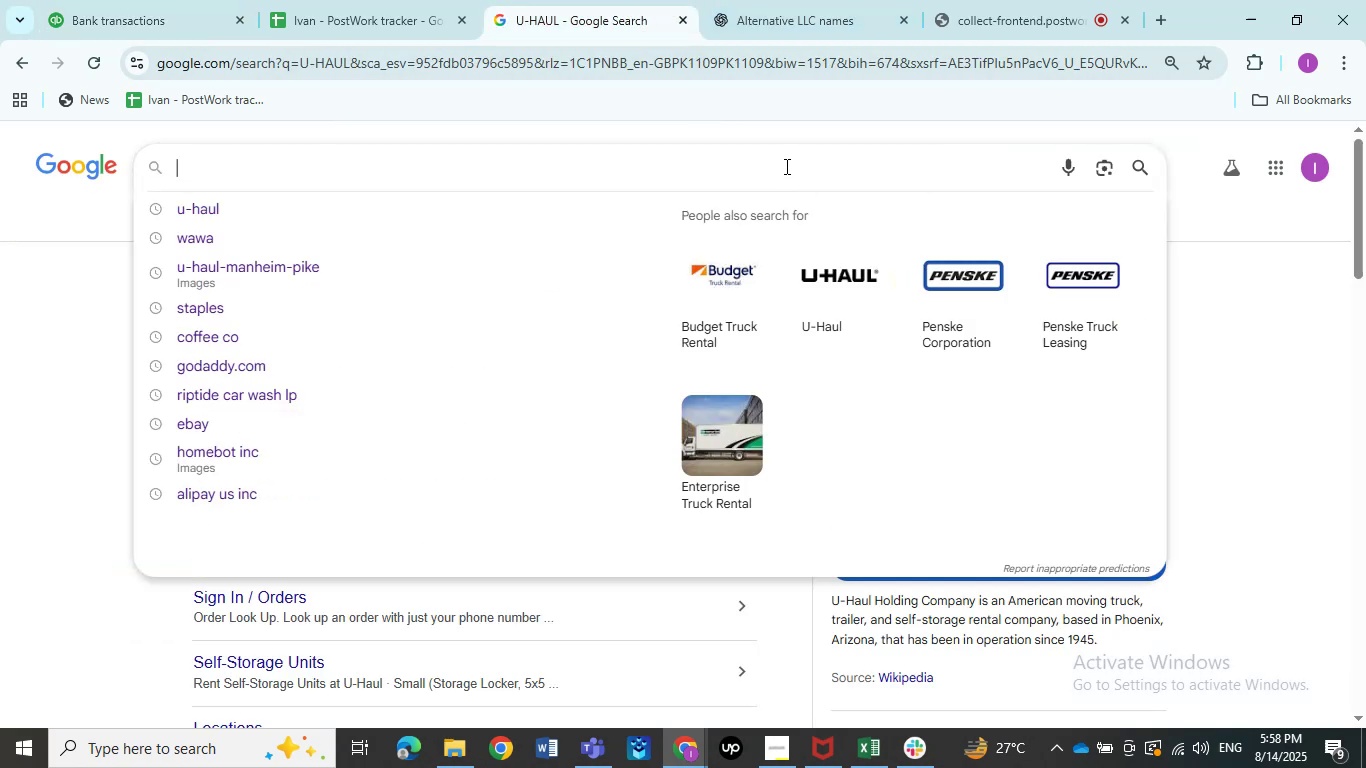 
key(Control+V)
 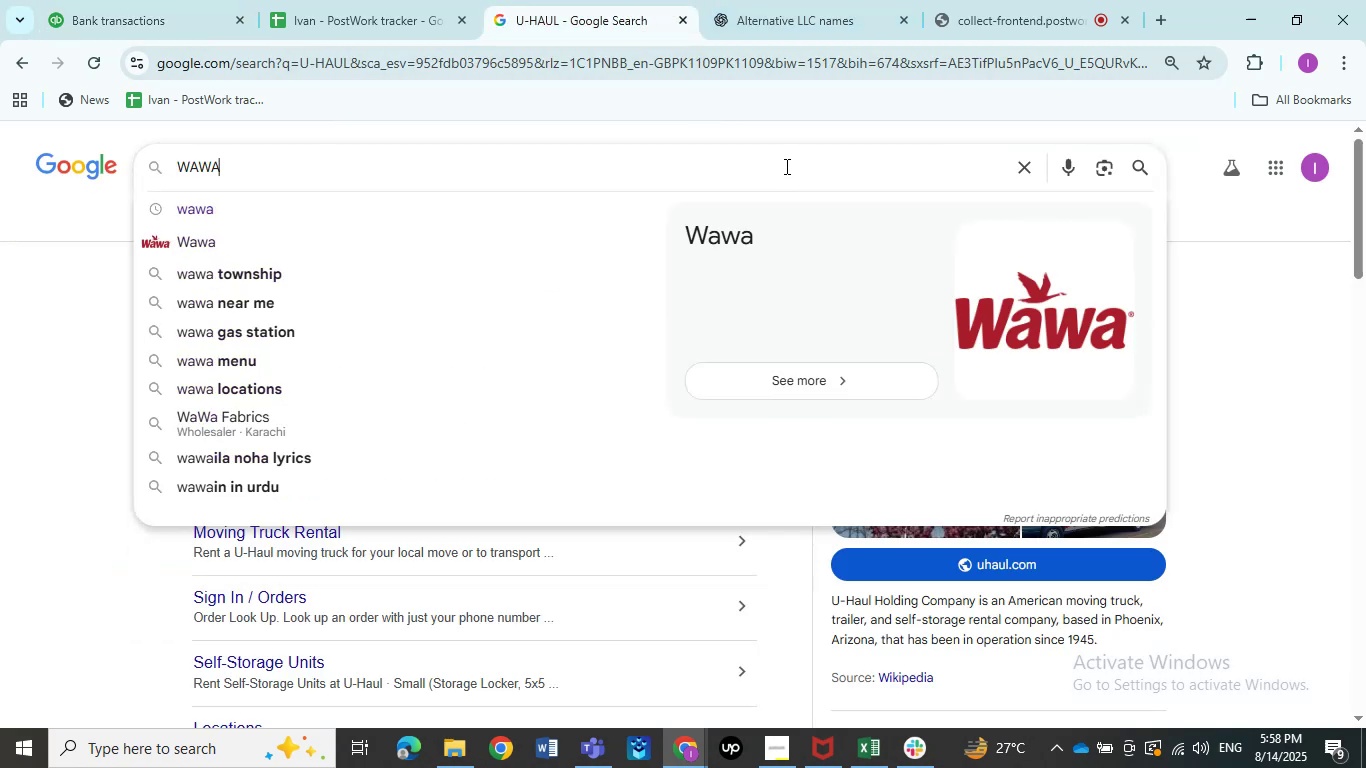 
key(NumpadEnter)
 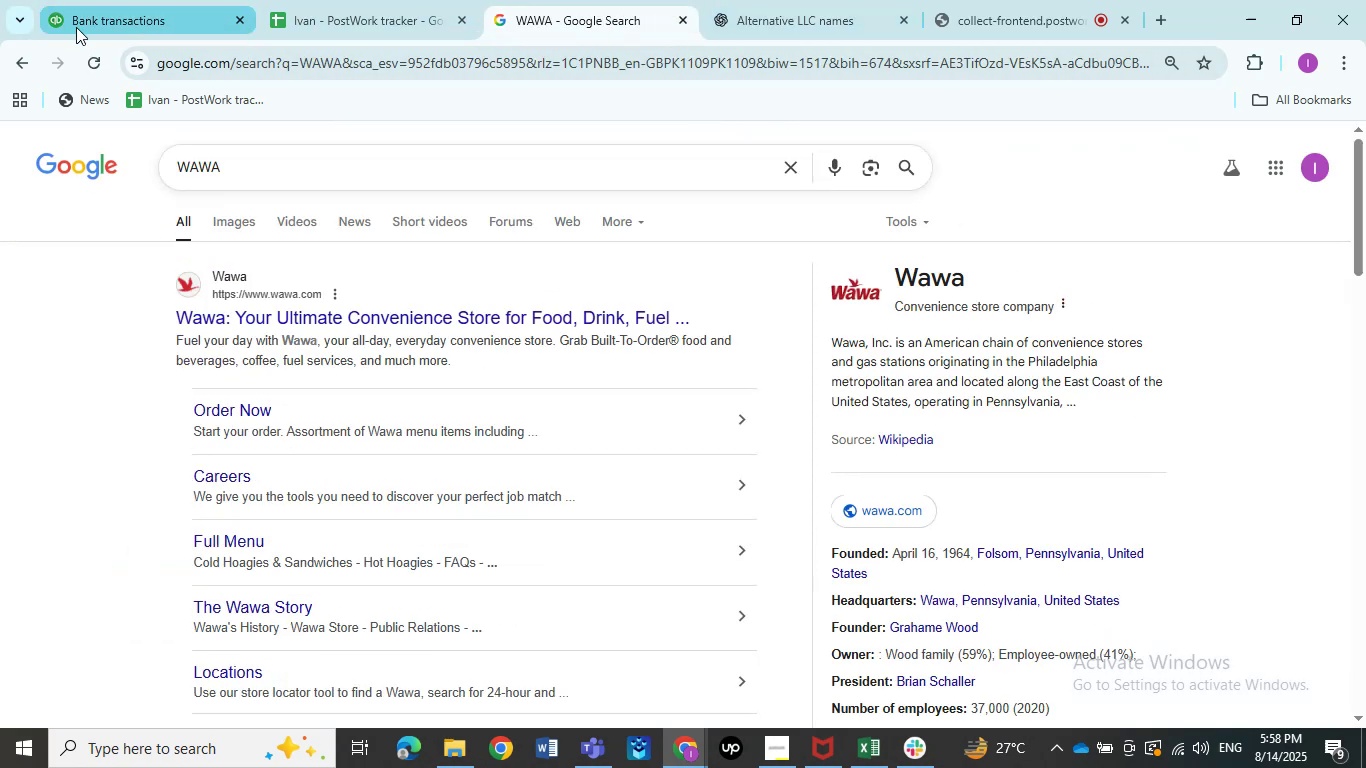 
left_click([88, 28])
 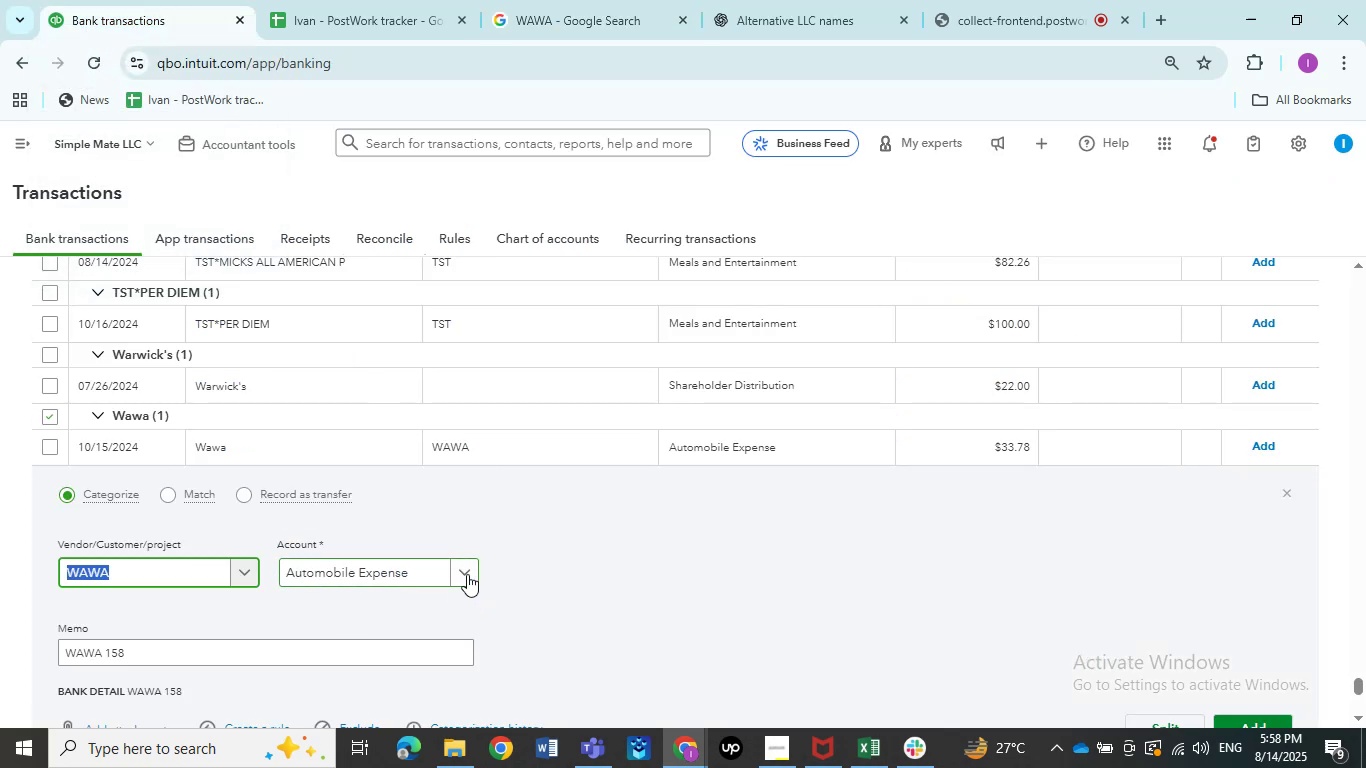 
left_click([467, 574])
 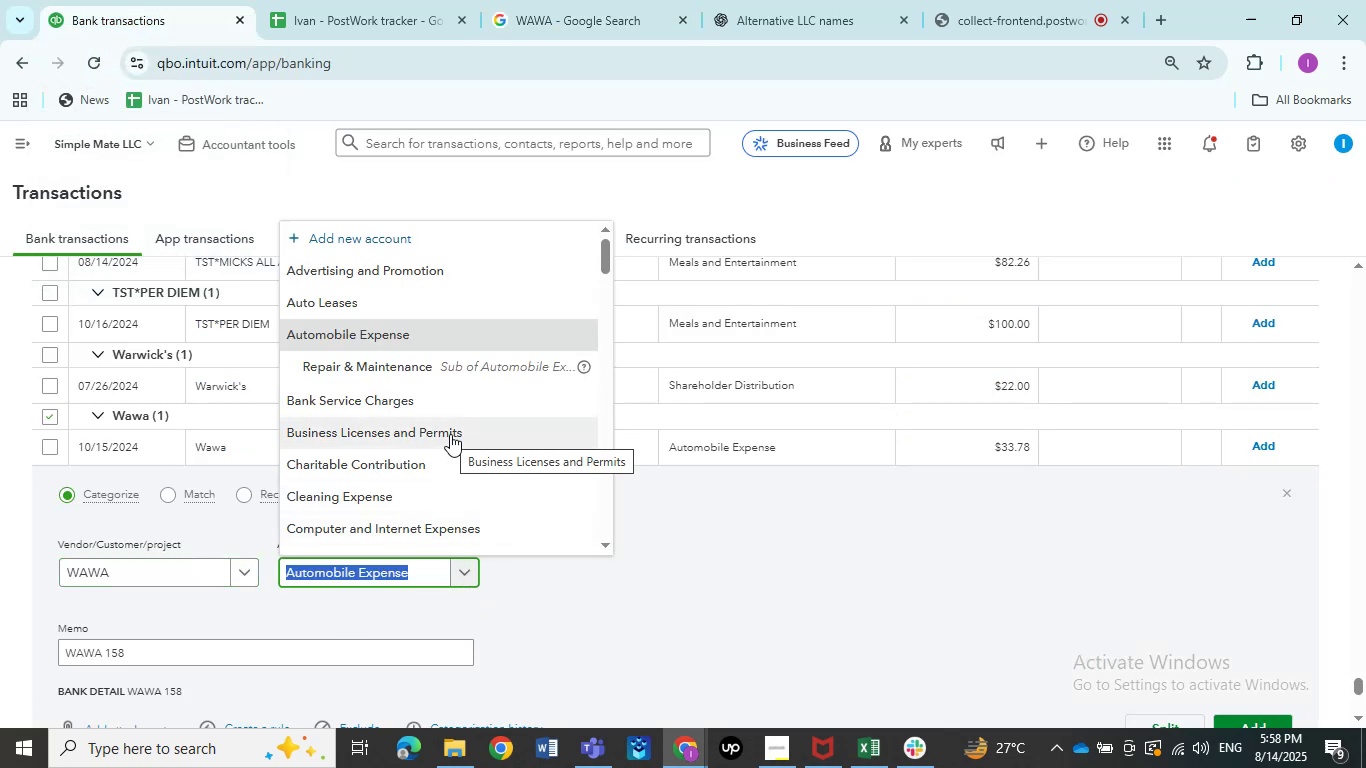 
scroll: coordinate [450, 434], scroll_direction: down, amount: 1.0
 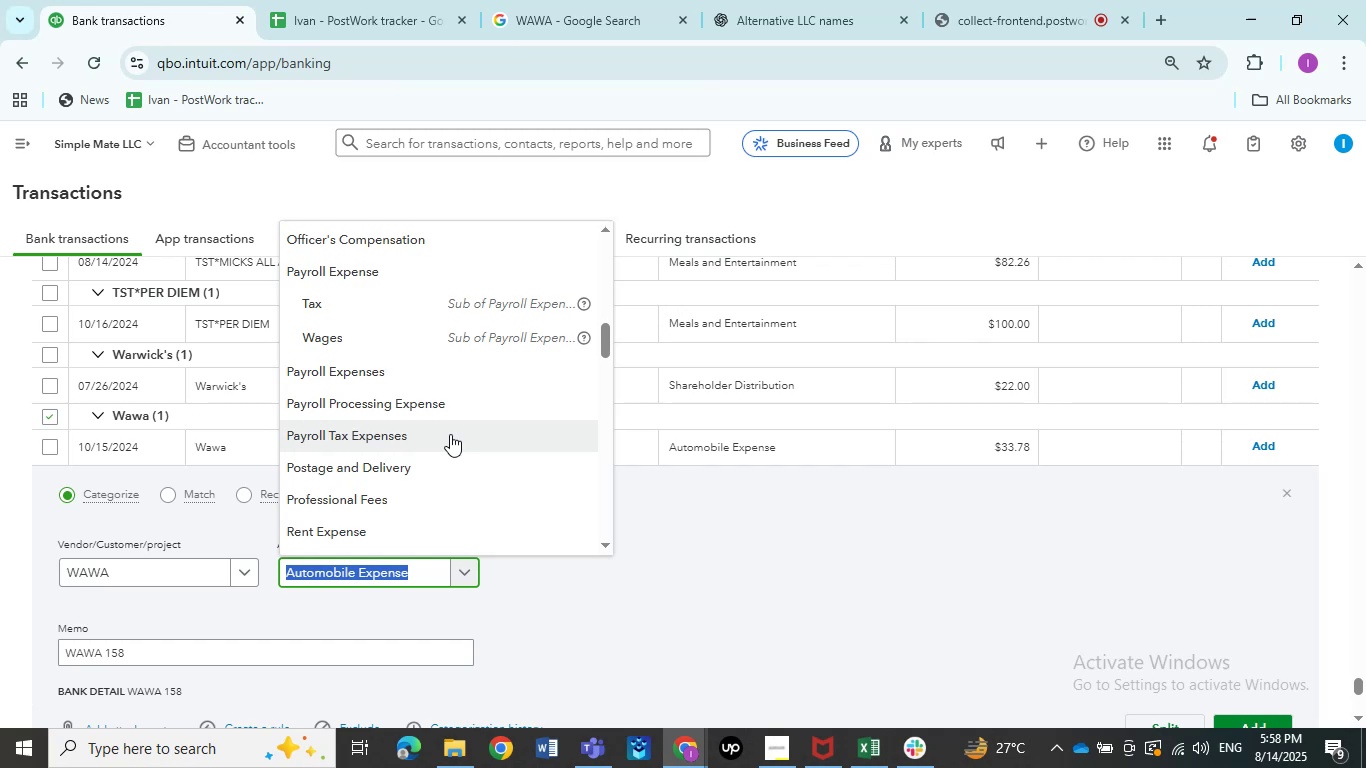 
wait(9.22)
 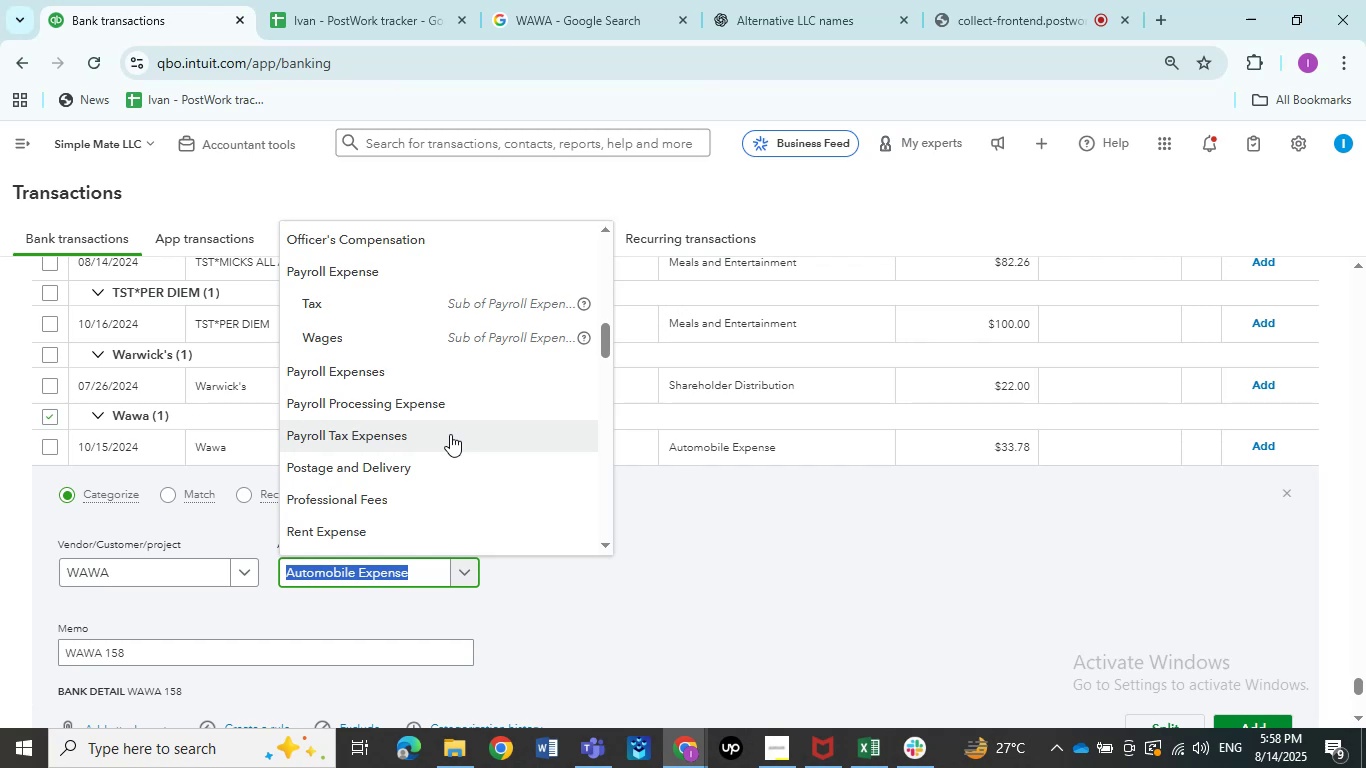 
scroll: coordinate [372, 460], scroll_direction: down, amount: 2.0
 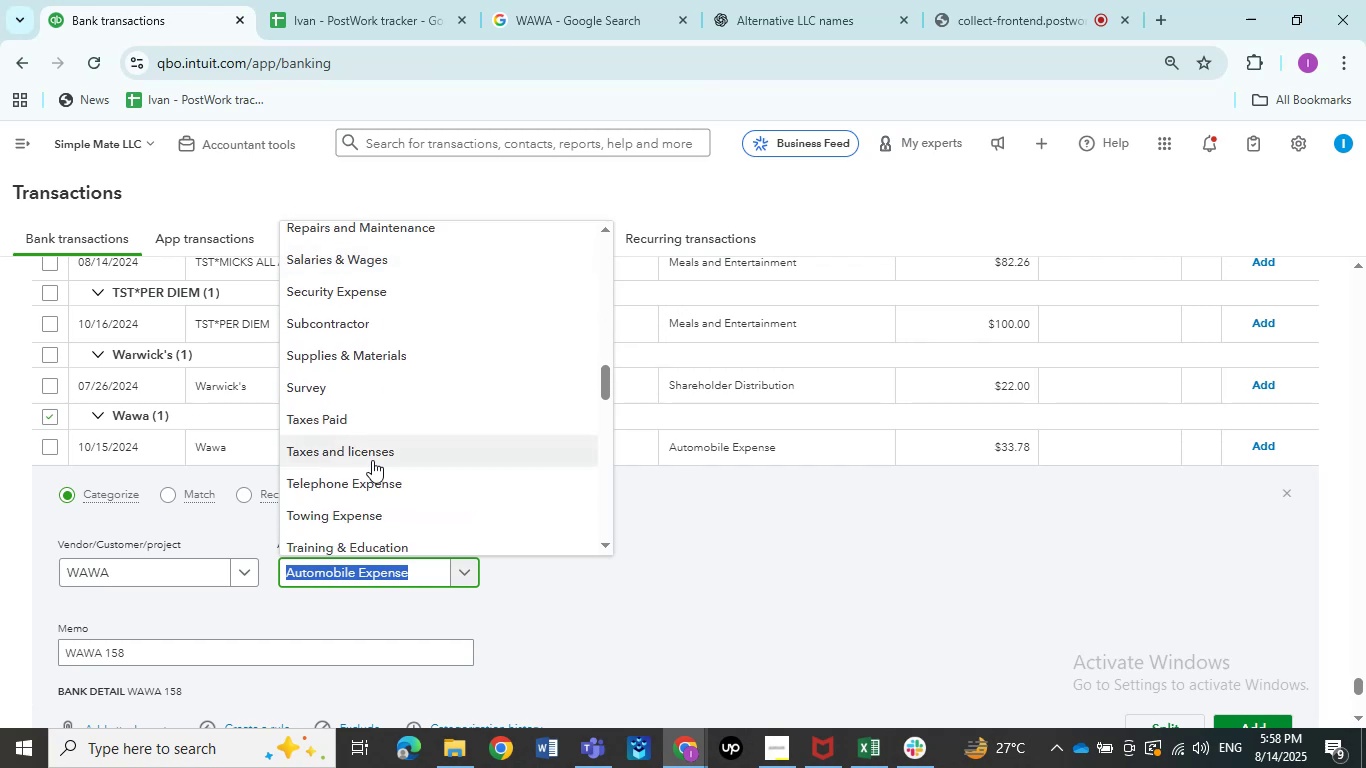 
scroll: coordinate [372, 460], scroll_direction: up, amount: 15.0
 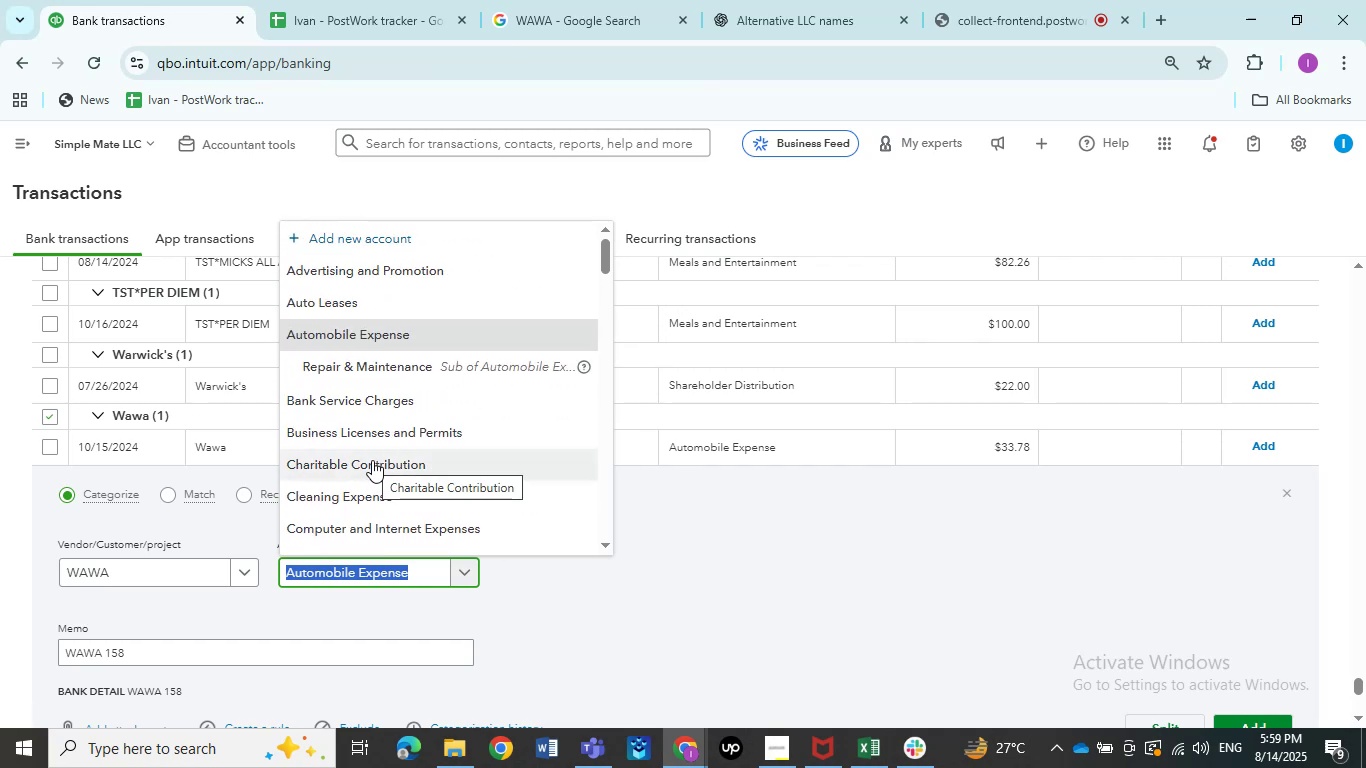 
type(off)
 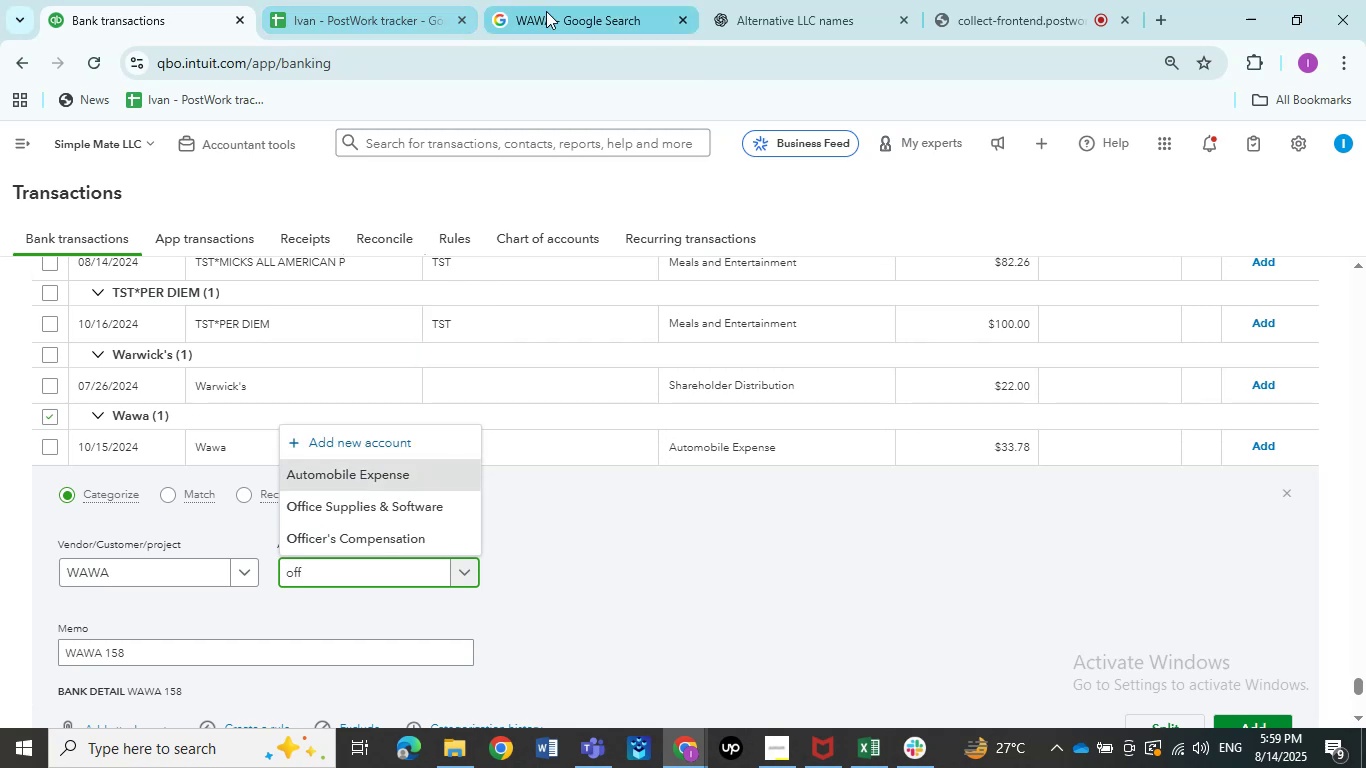 
left_click([599, 11])
 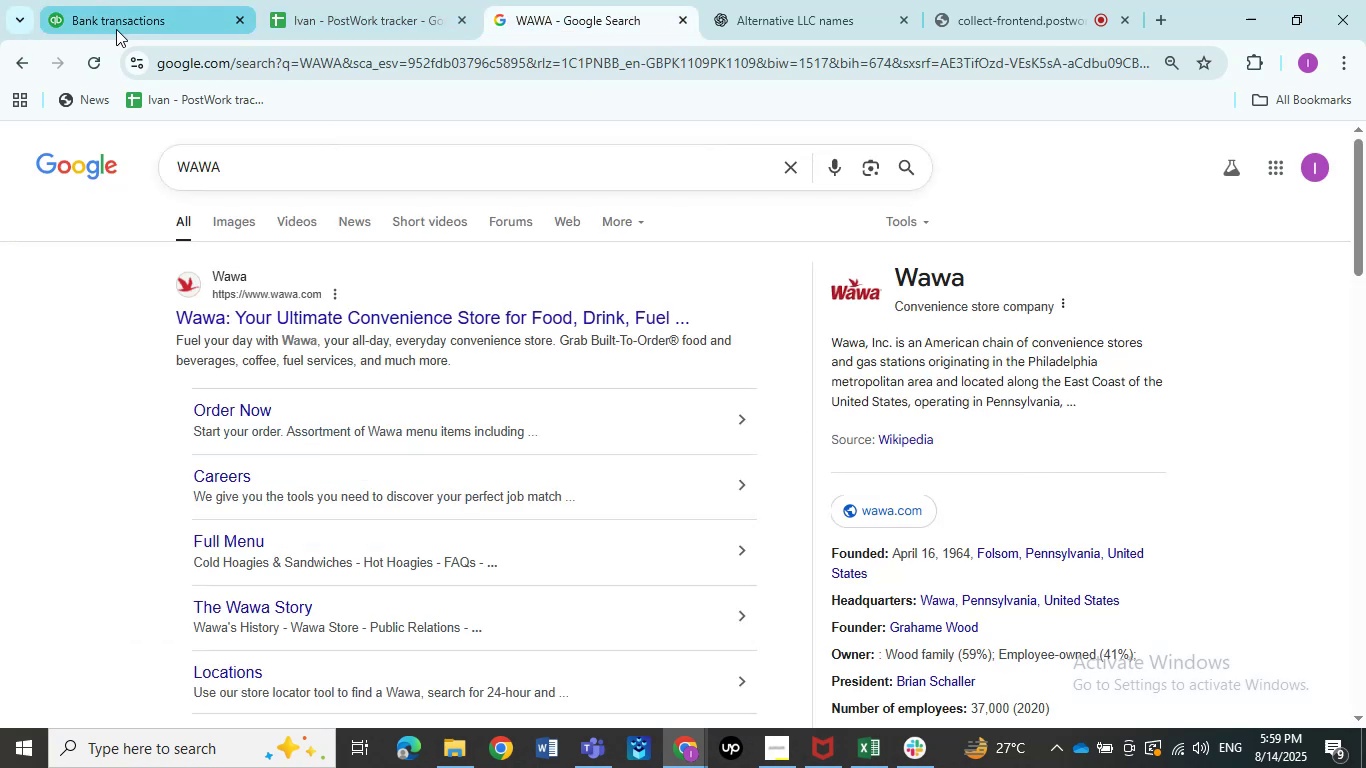 
left_click([149, 15])
 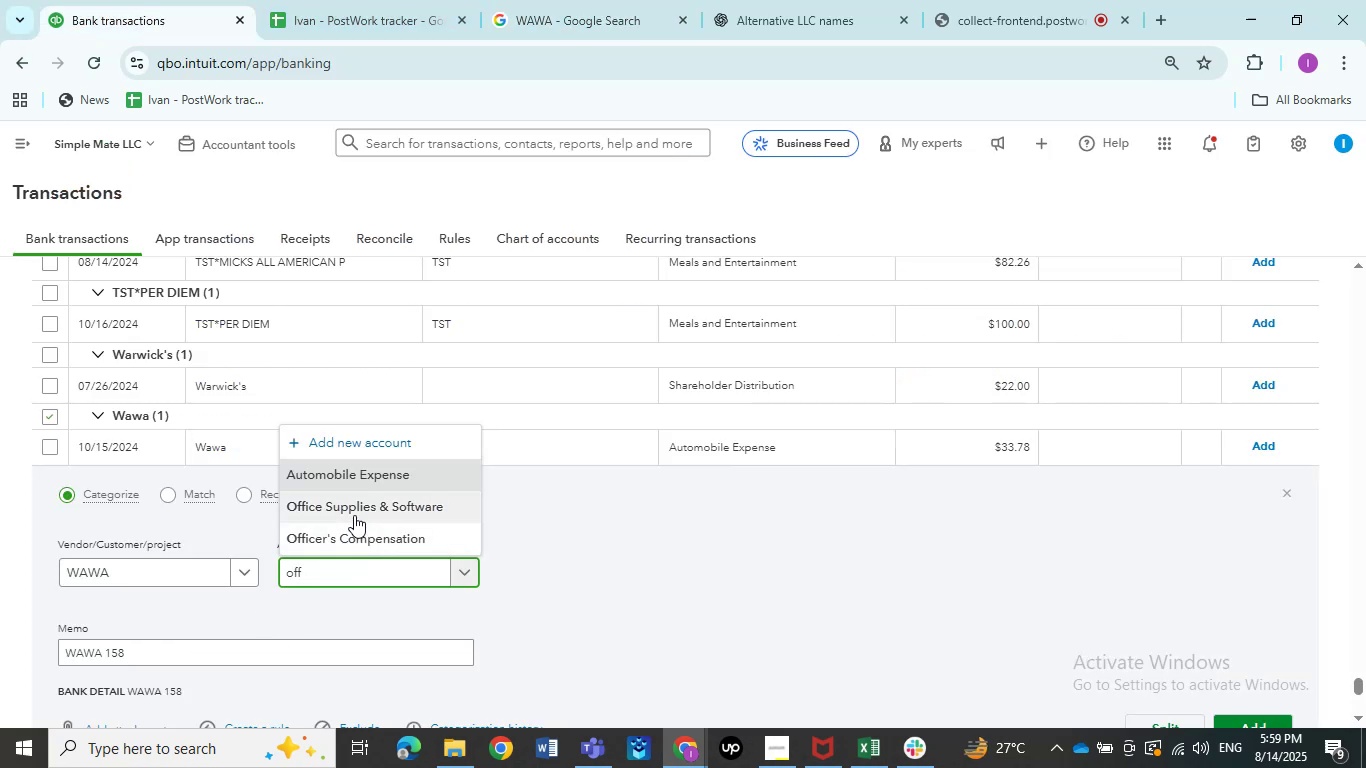 
left_click([354, 507])
 